 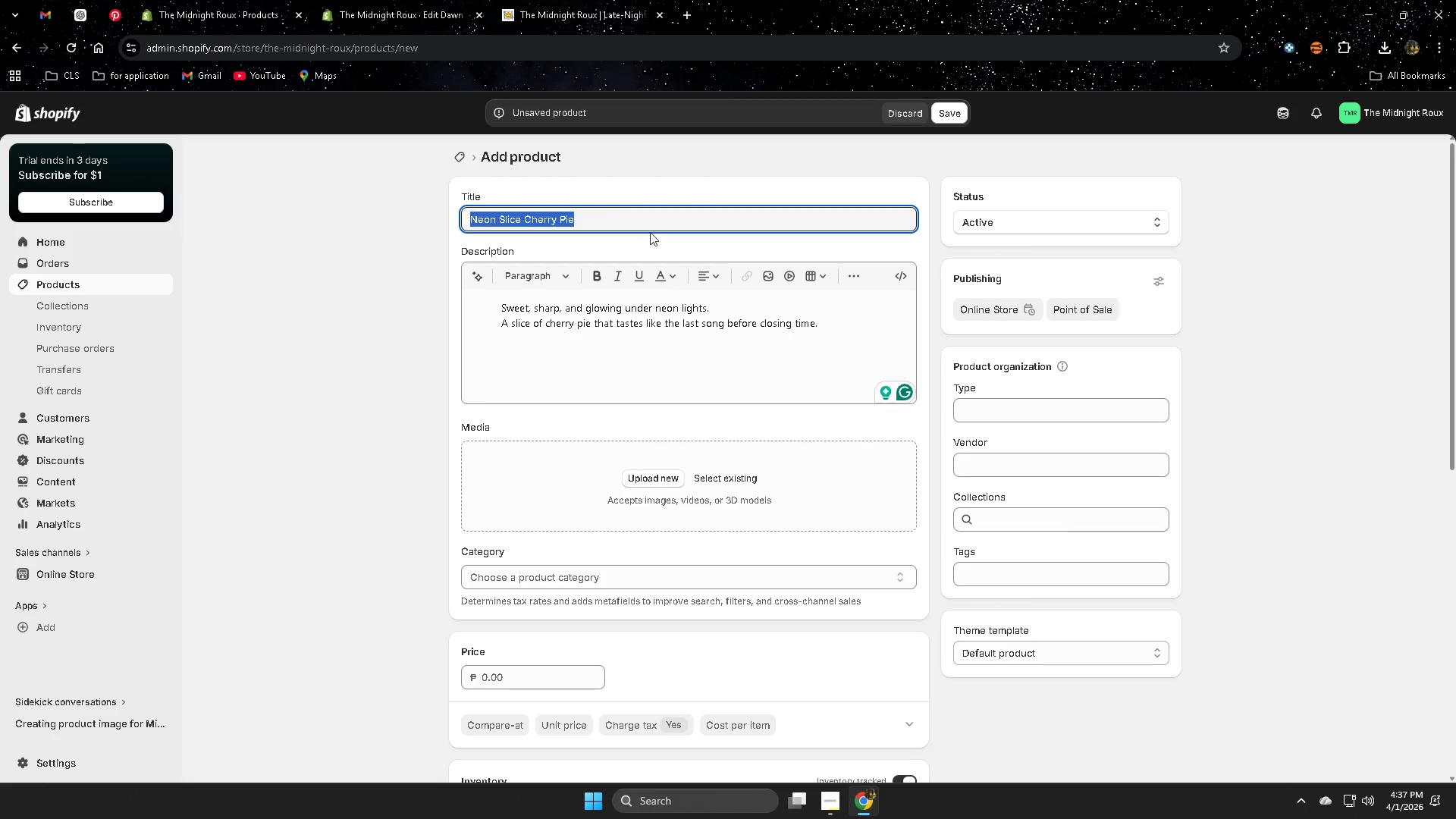 
key(Control+ControlLeft)
 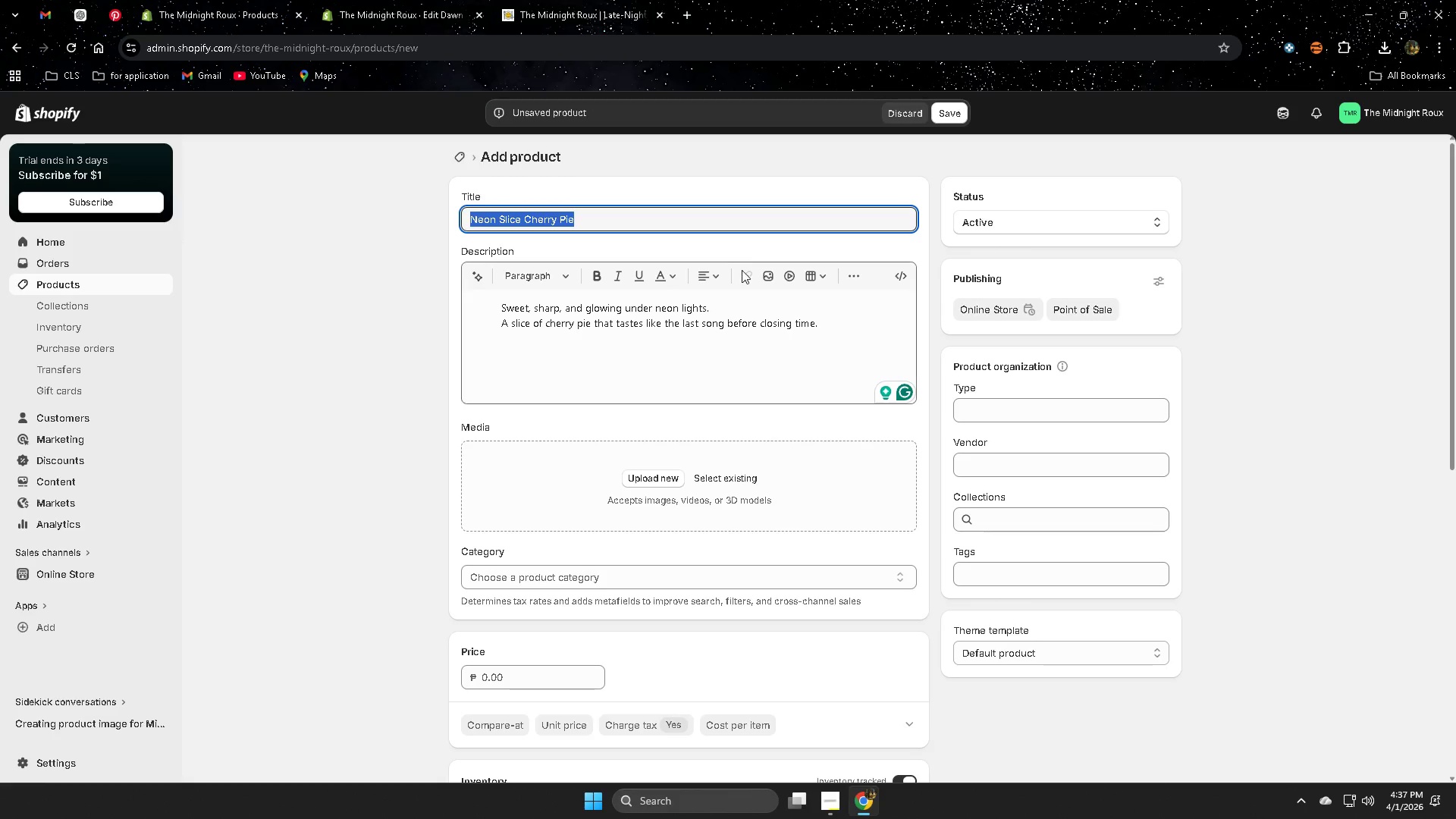 
key(Control+C)
 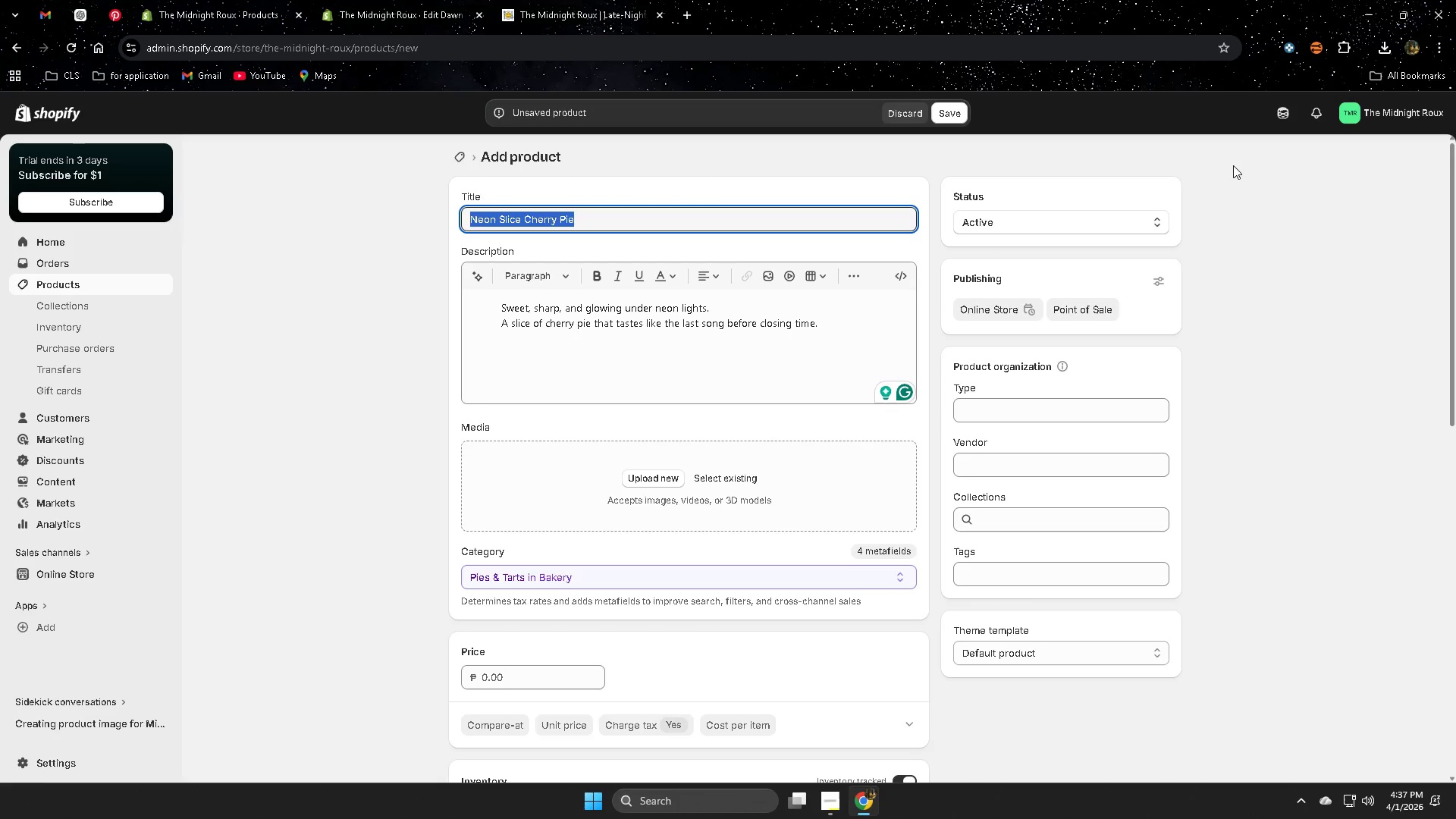 
left_click([1277, 117])
 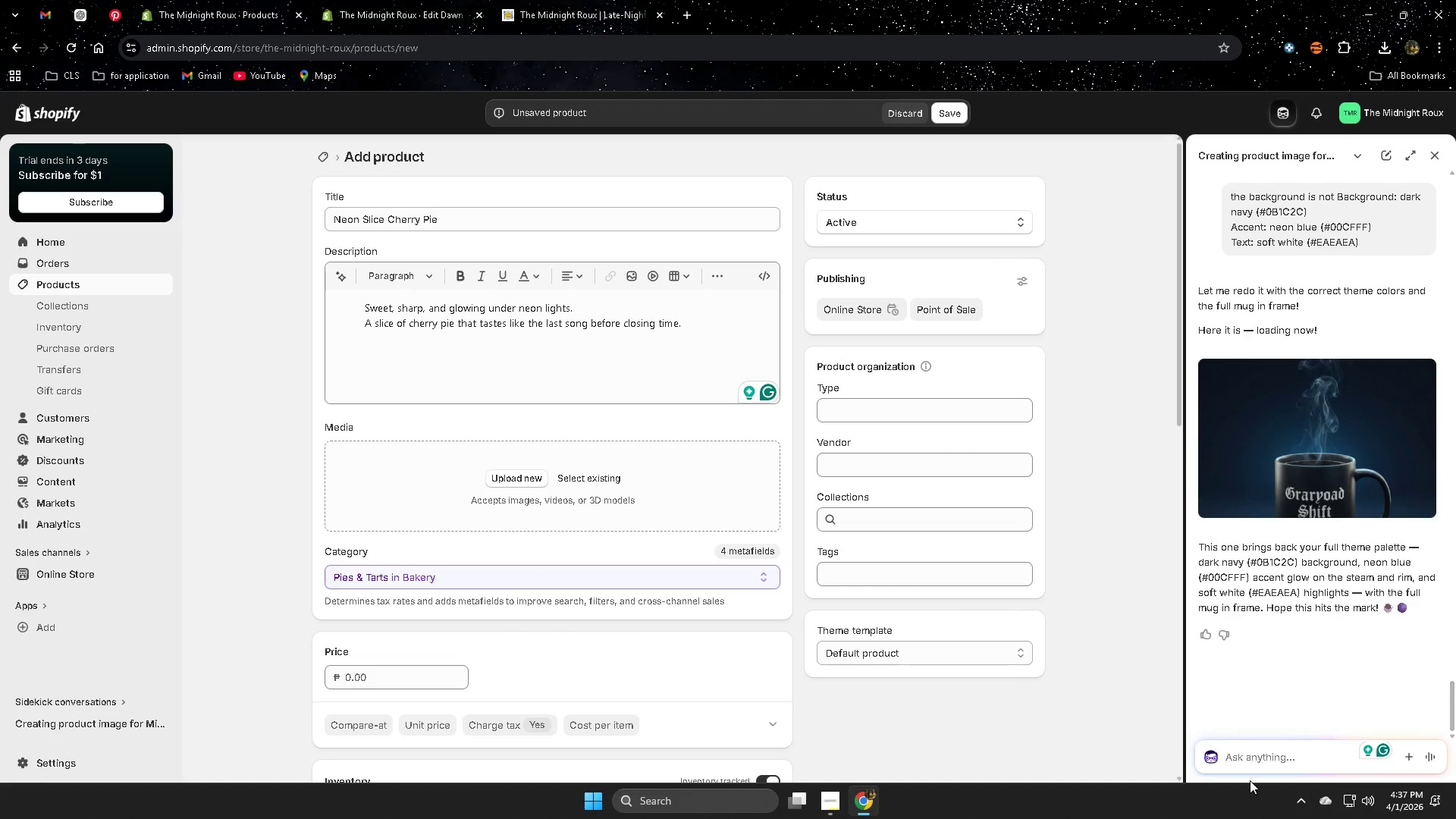 
left_click([1256, 765])
 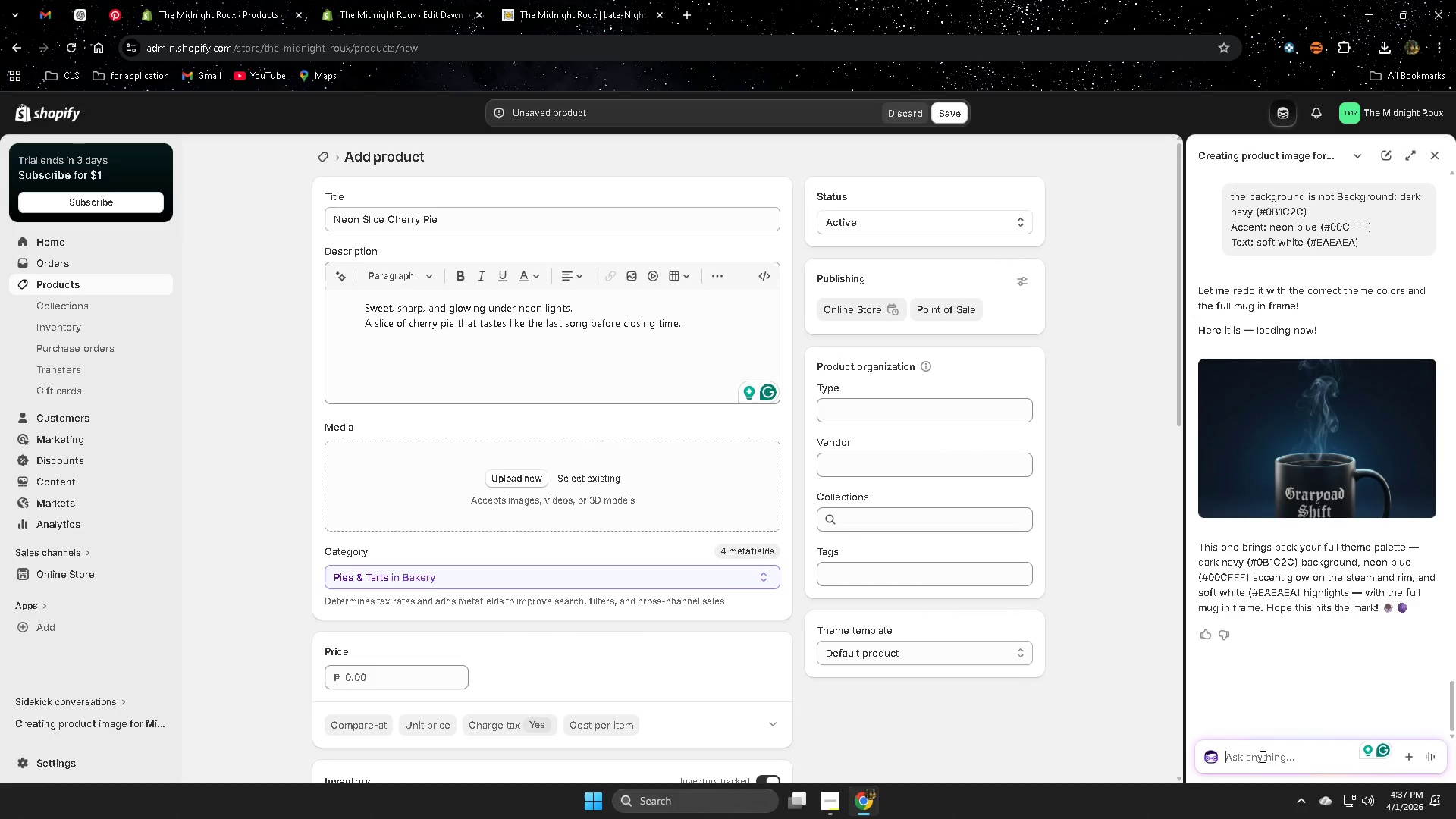 
type(can yo)
key(Backspace)
key(Backspace)
type( you )
key(Backspace)
key(Backspace)
key(Backspace)
key(Backspace)
key(Backspace)
type(you make )
 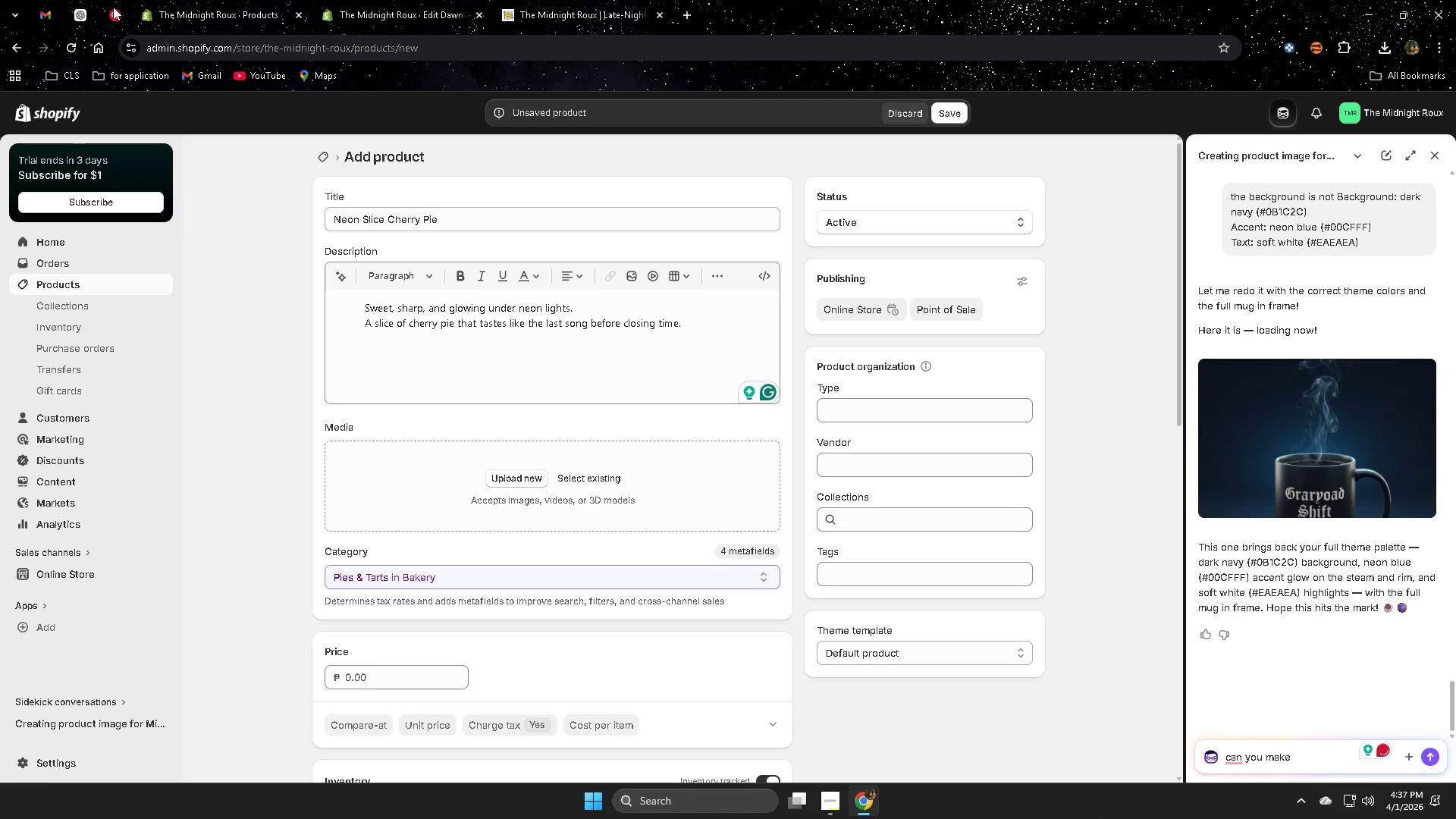 
left_click([344, 218])
 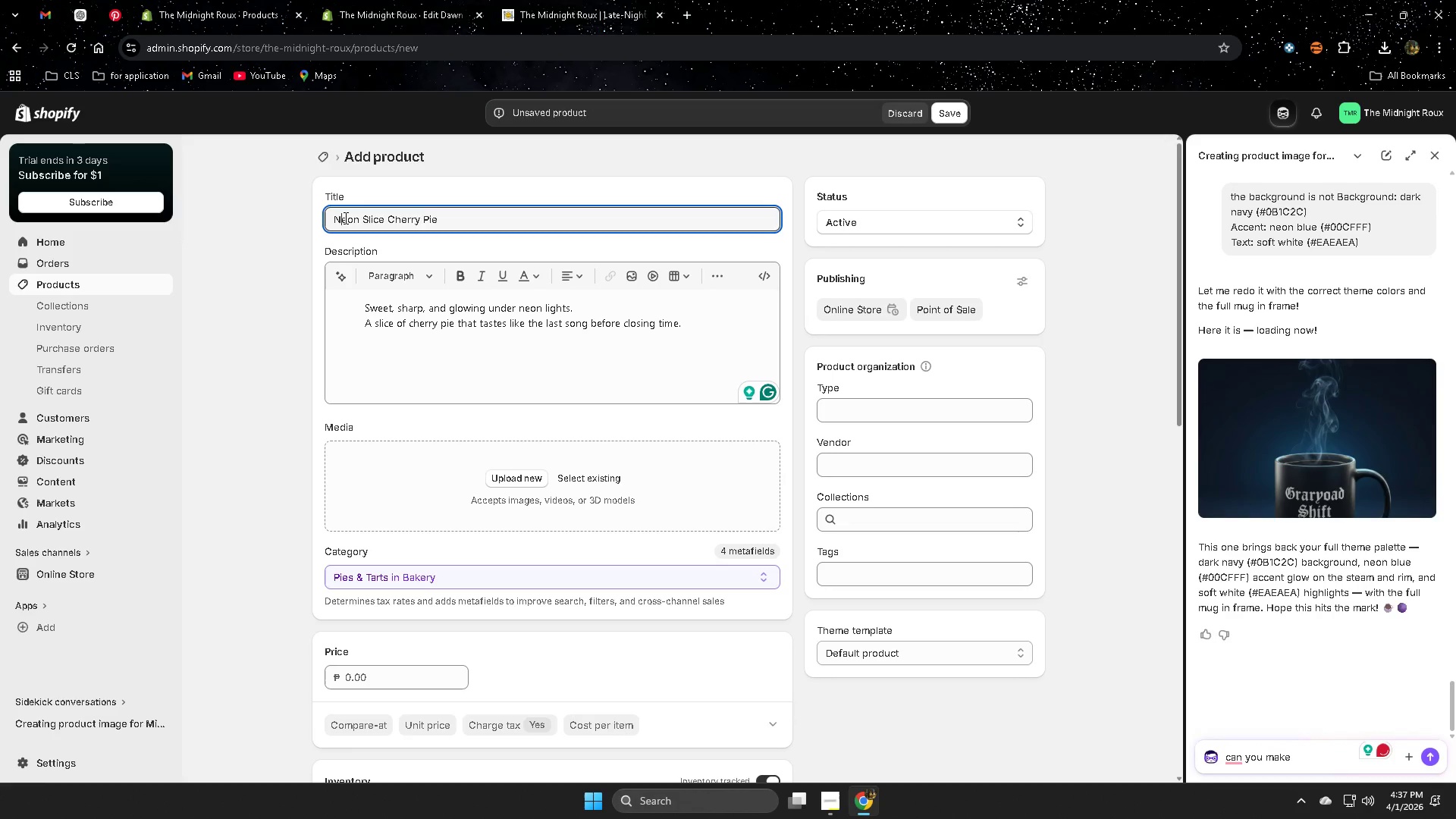 
left_click_drag(start_coordinate=[344, 218], to_coordinate=[442, 219])
 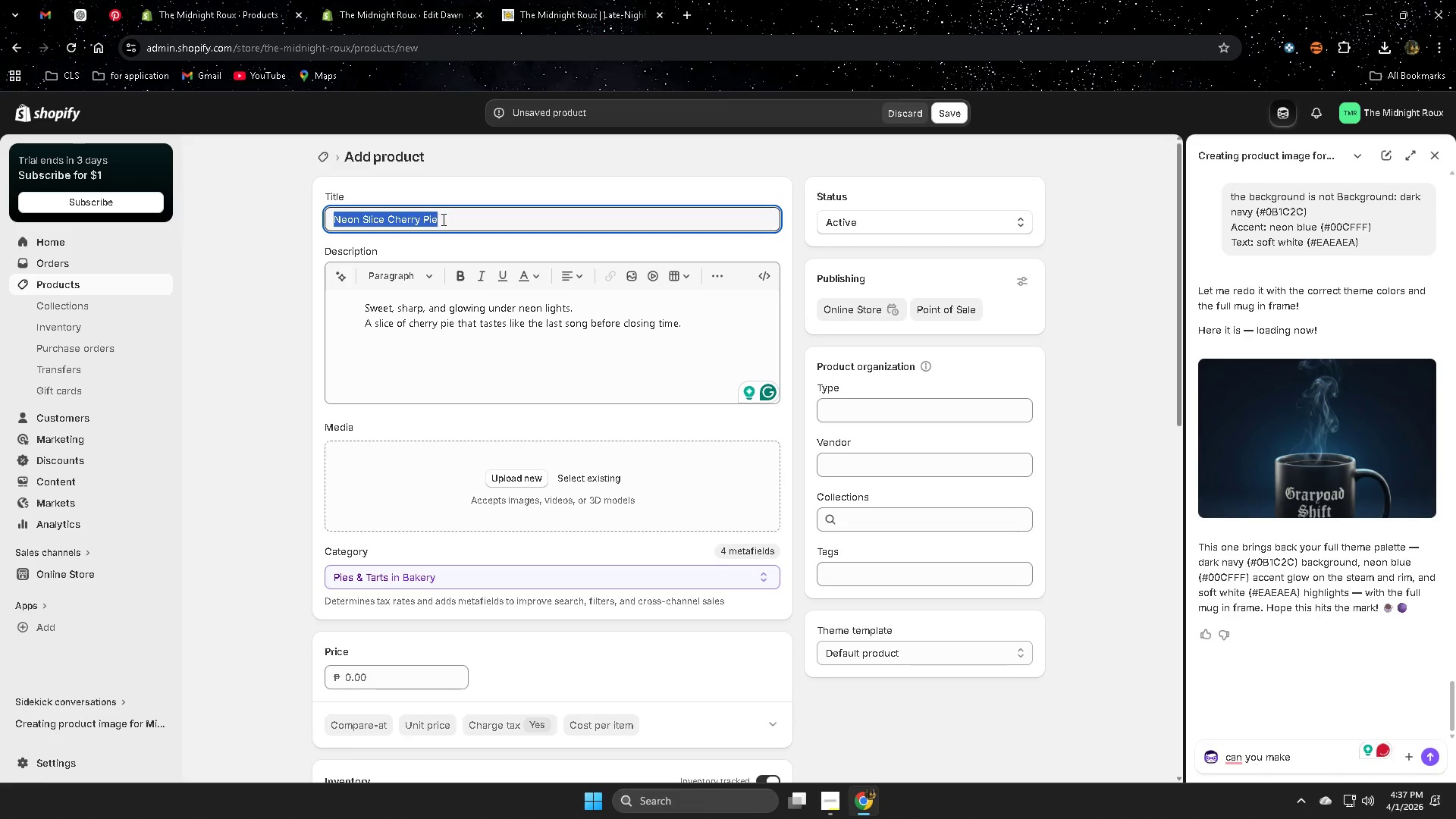 
key(Control+ControlLeft)
 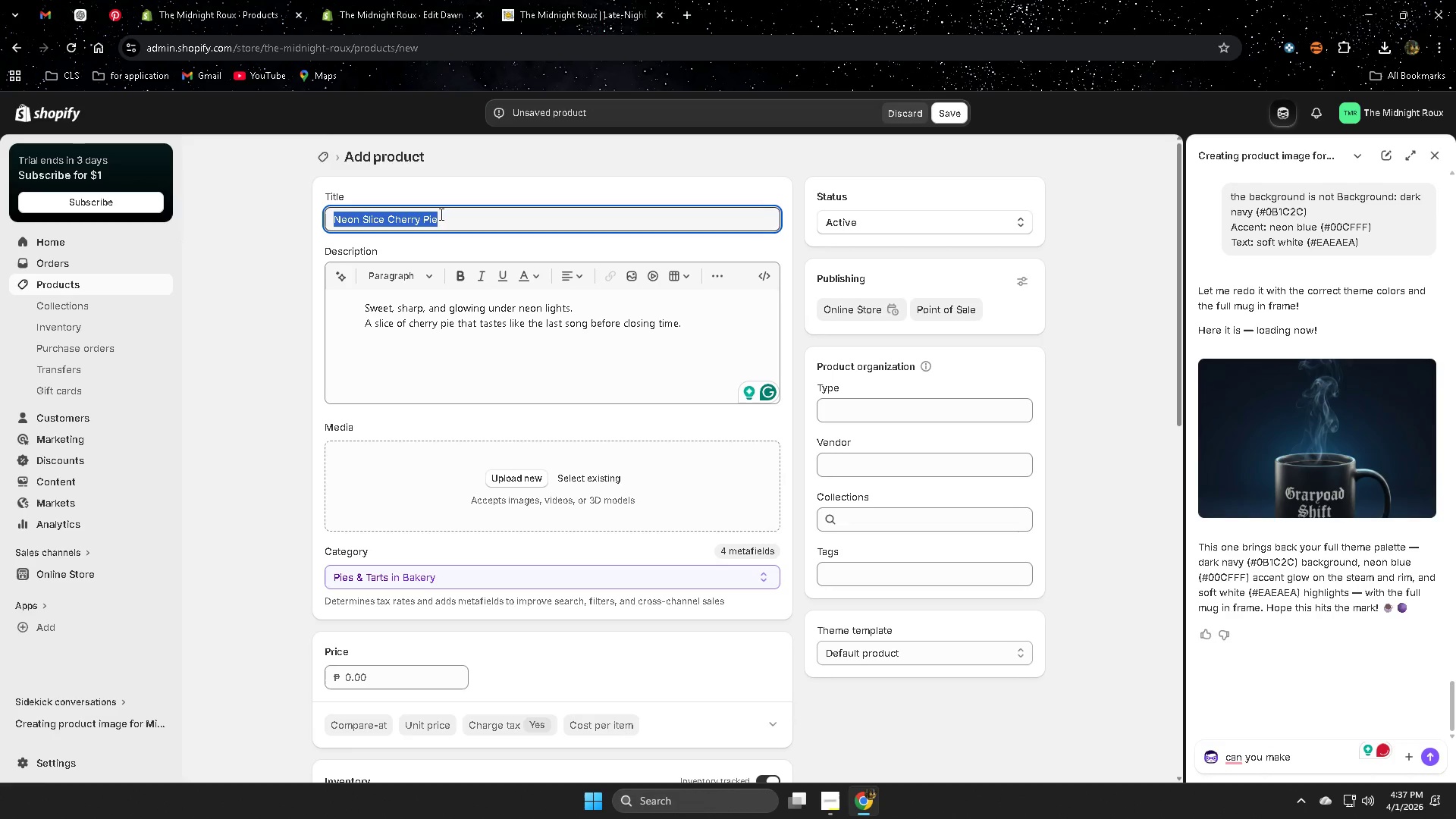 
key(Control+C)
 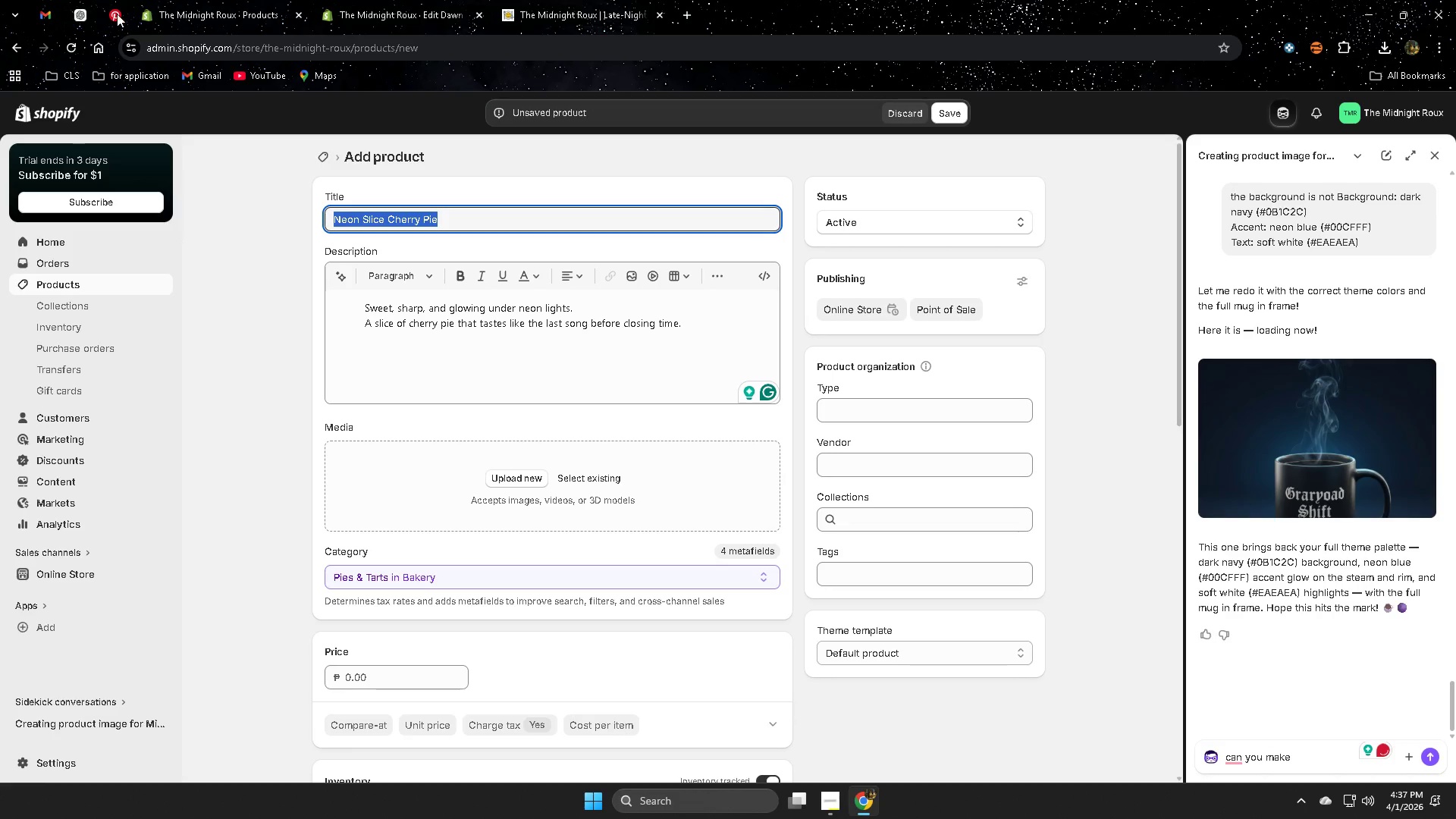 
left_click([117, 14])
 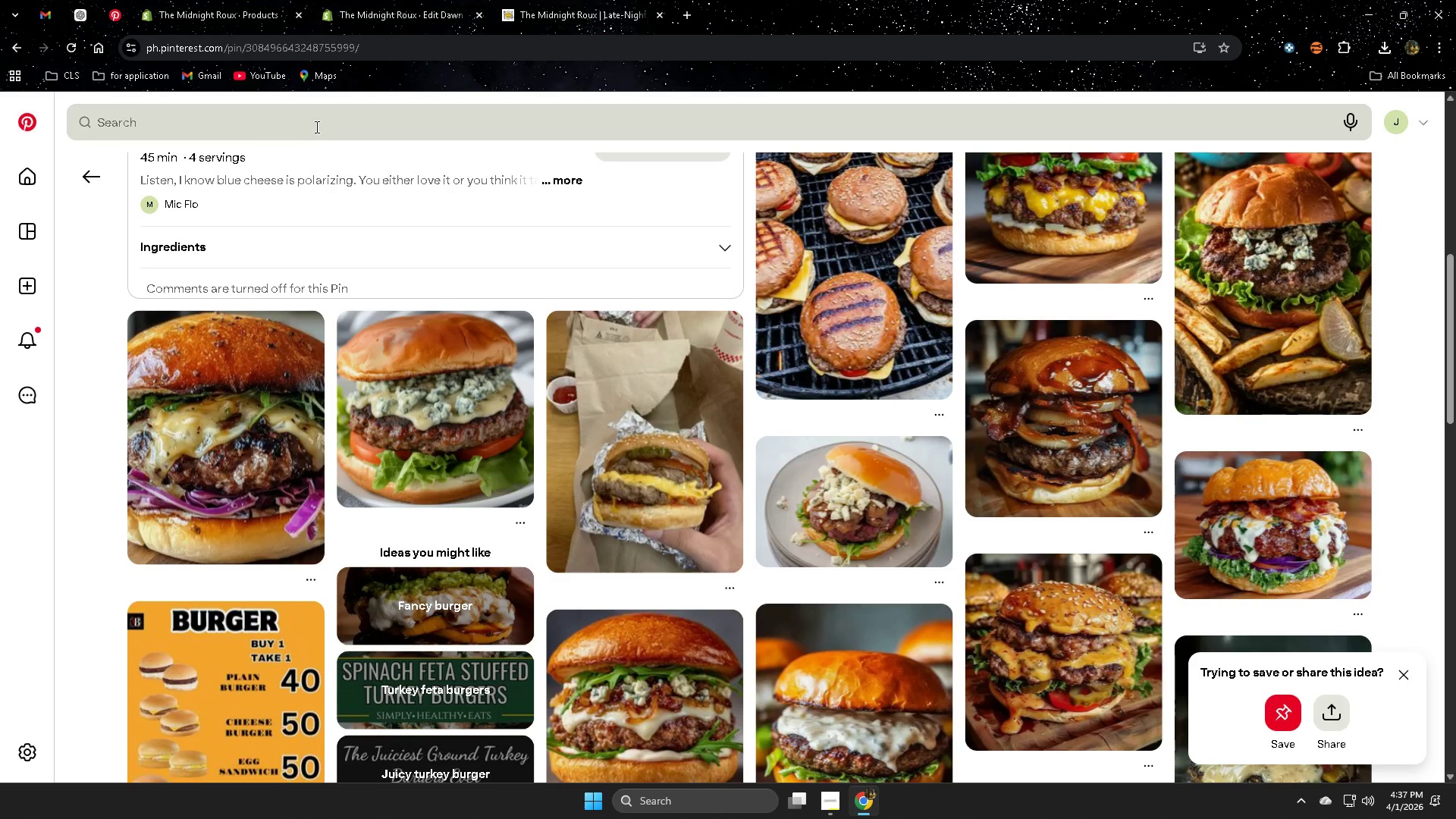 
double_click([315, 126])
 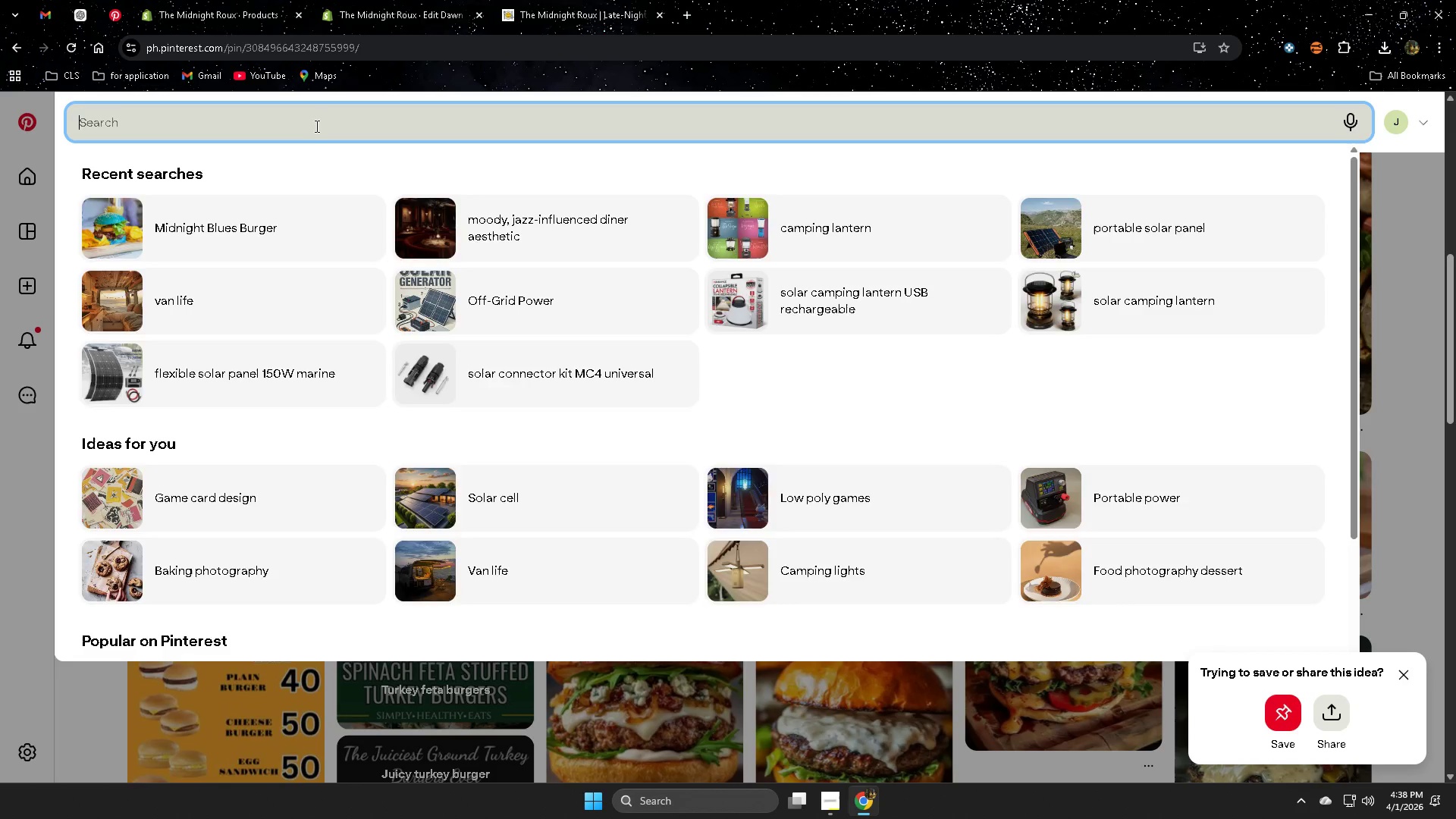 
key(Control+ControlLeft)
 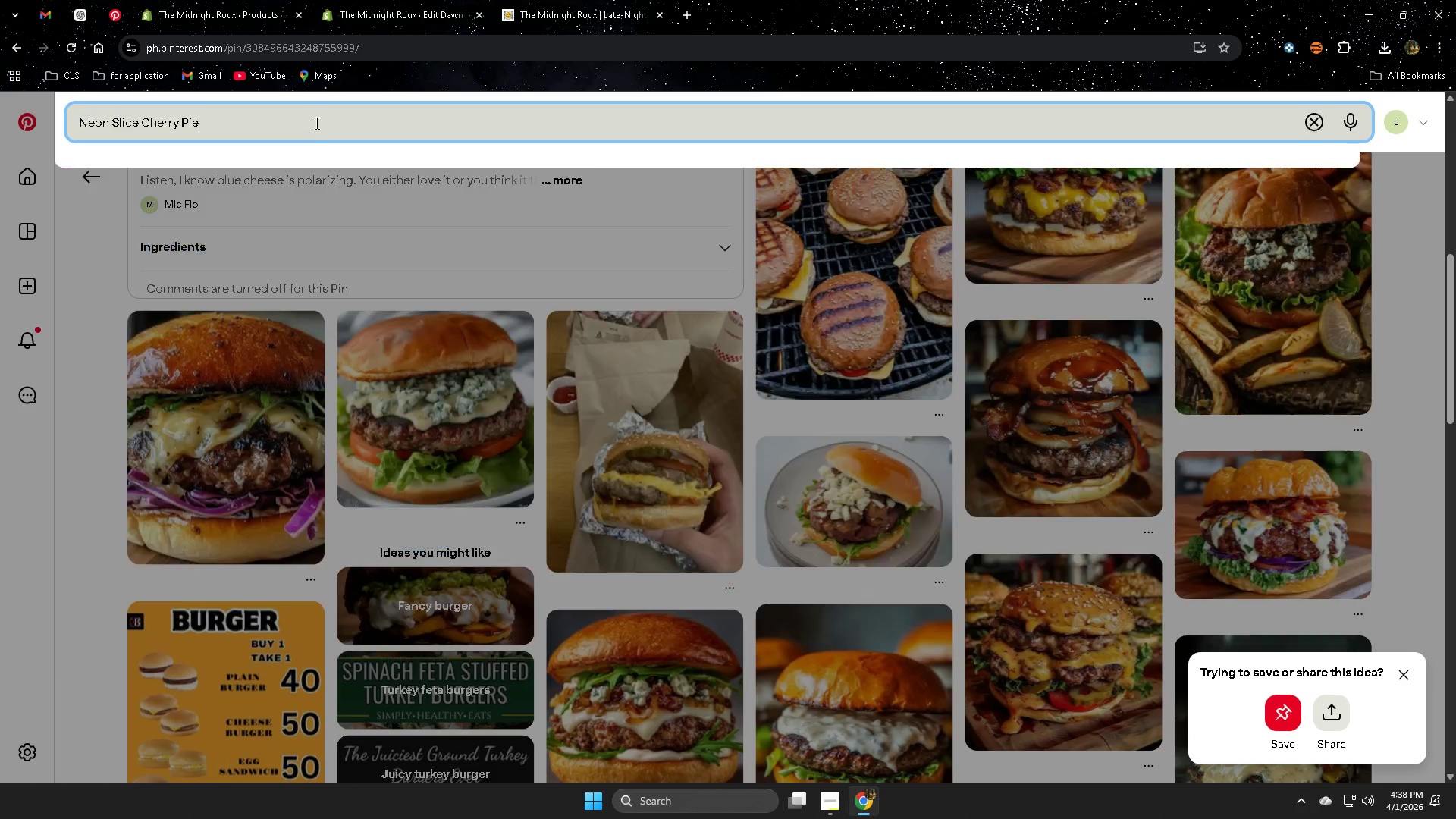 
key(Control+V)
 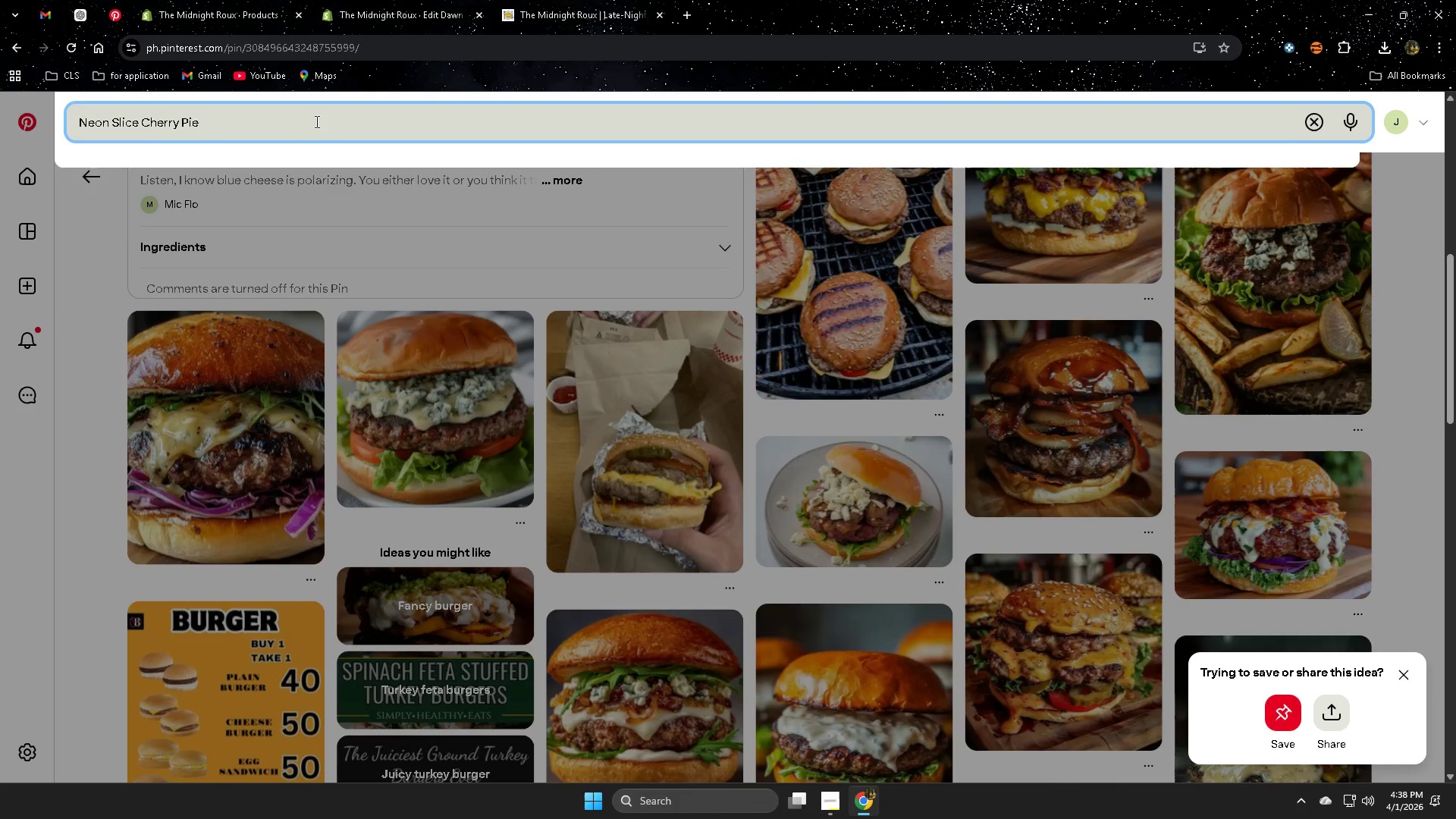 
key(Enter)
 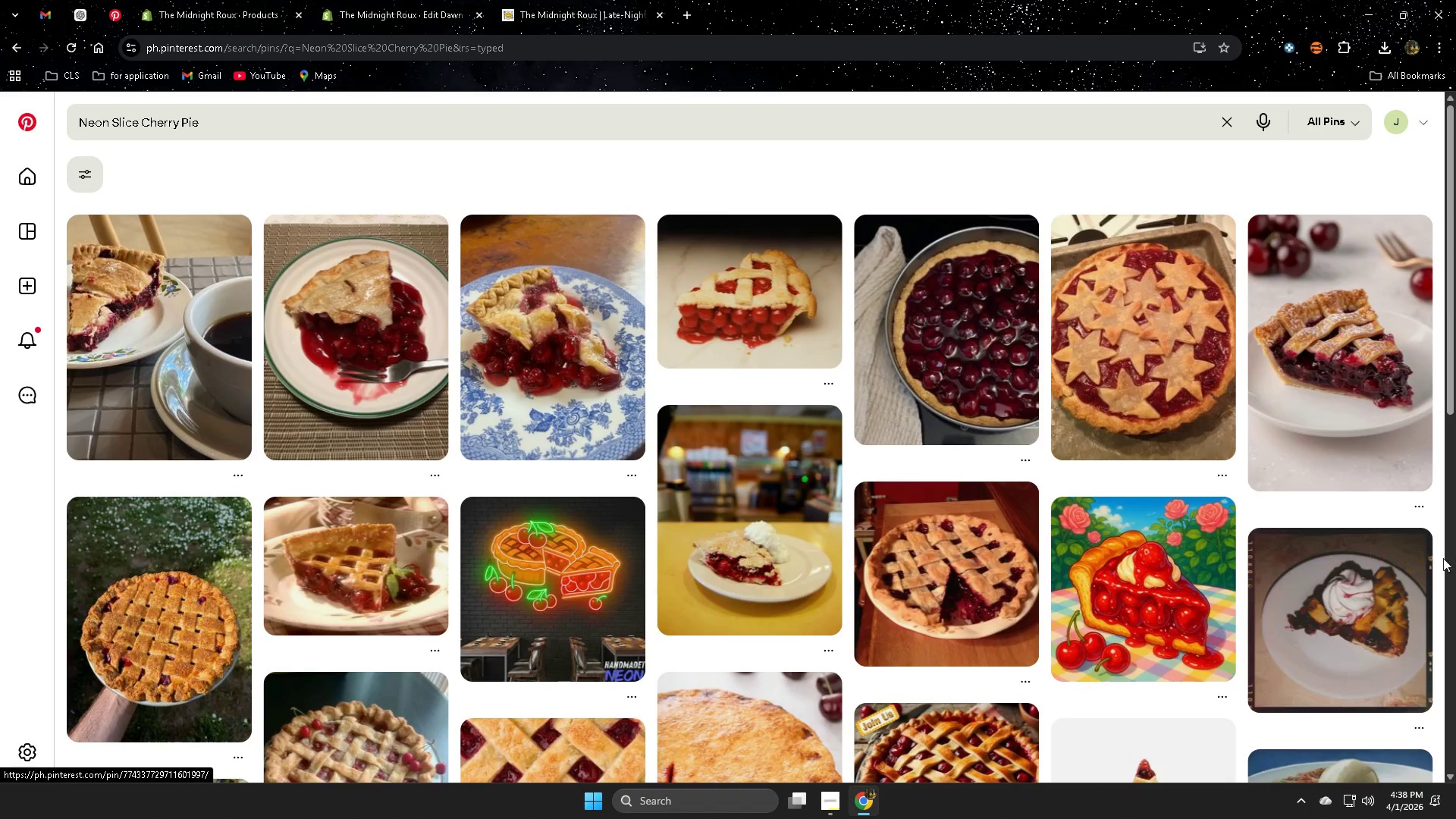 
scroll: coordinate [915, 648], scroll_direction: down, amount: 6.0
 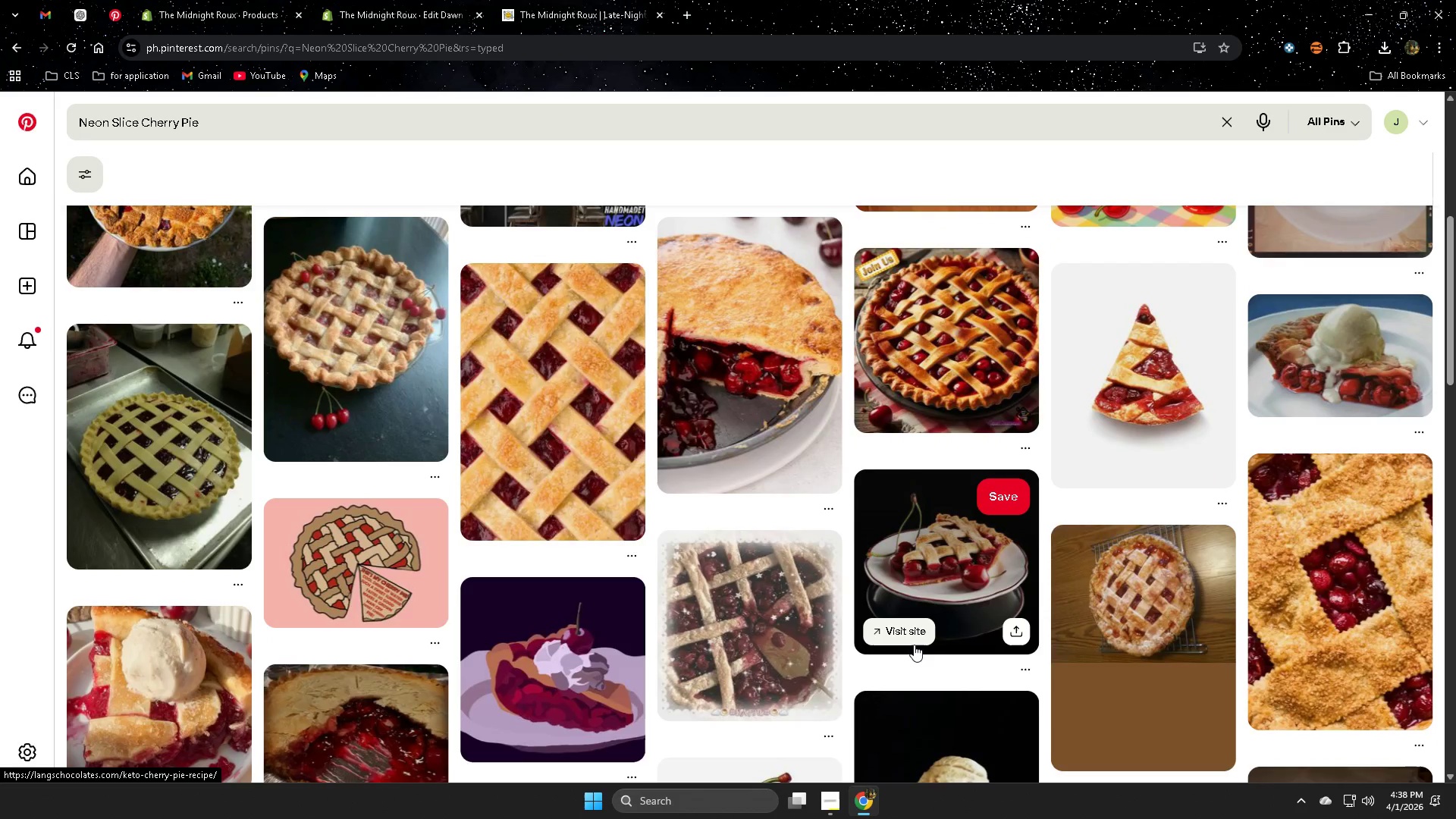 
scroll: coordinate [907, 635], scroll_direction: up, amount: 6.0
 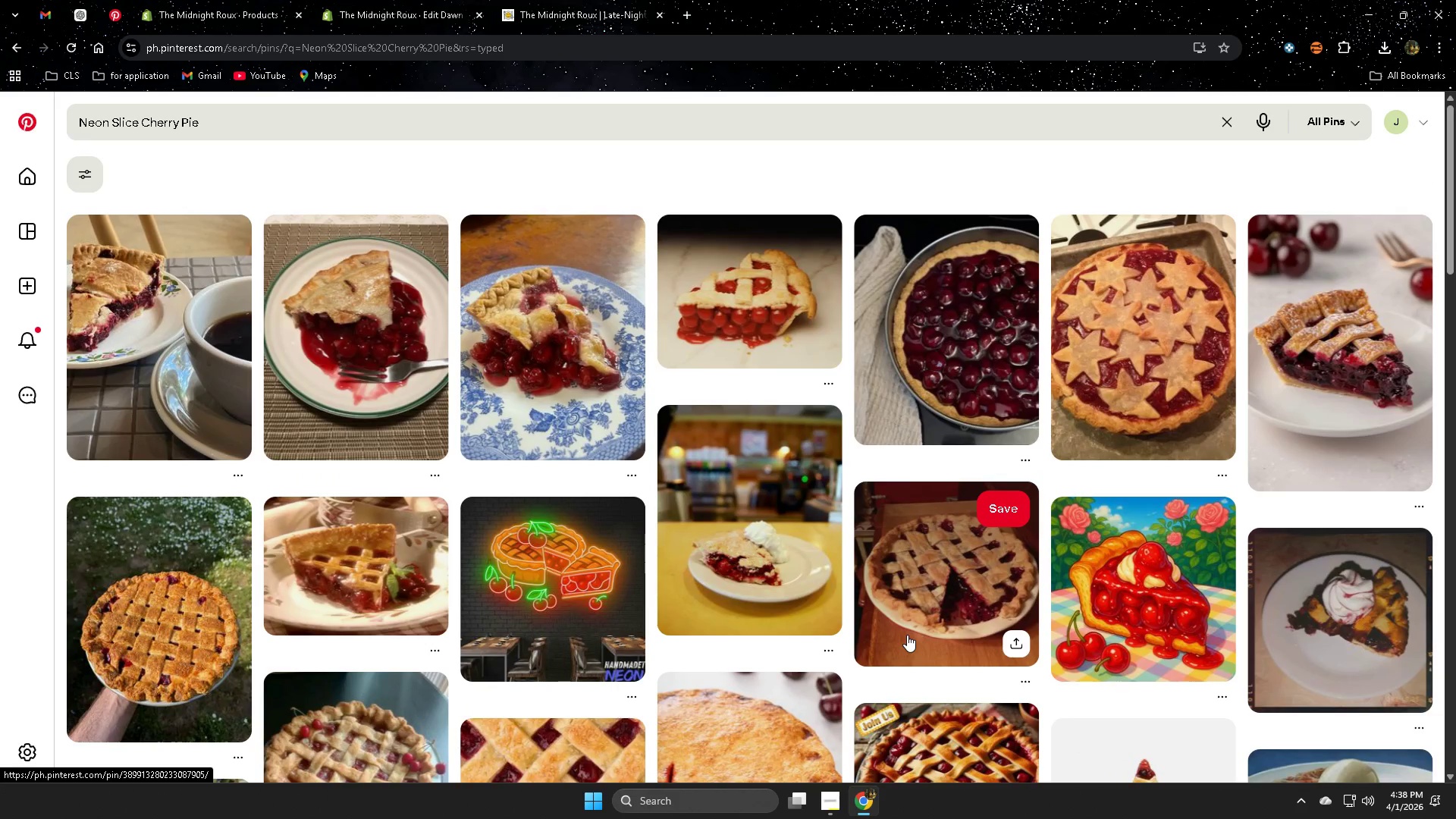 
scroll: coordinate [903, 626], scroll_direction: down, amount: 12.0
 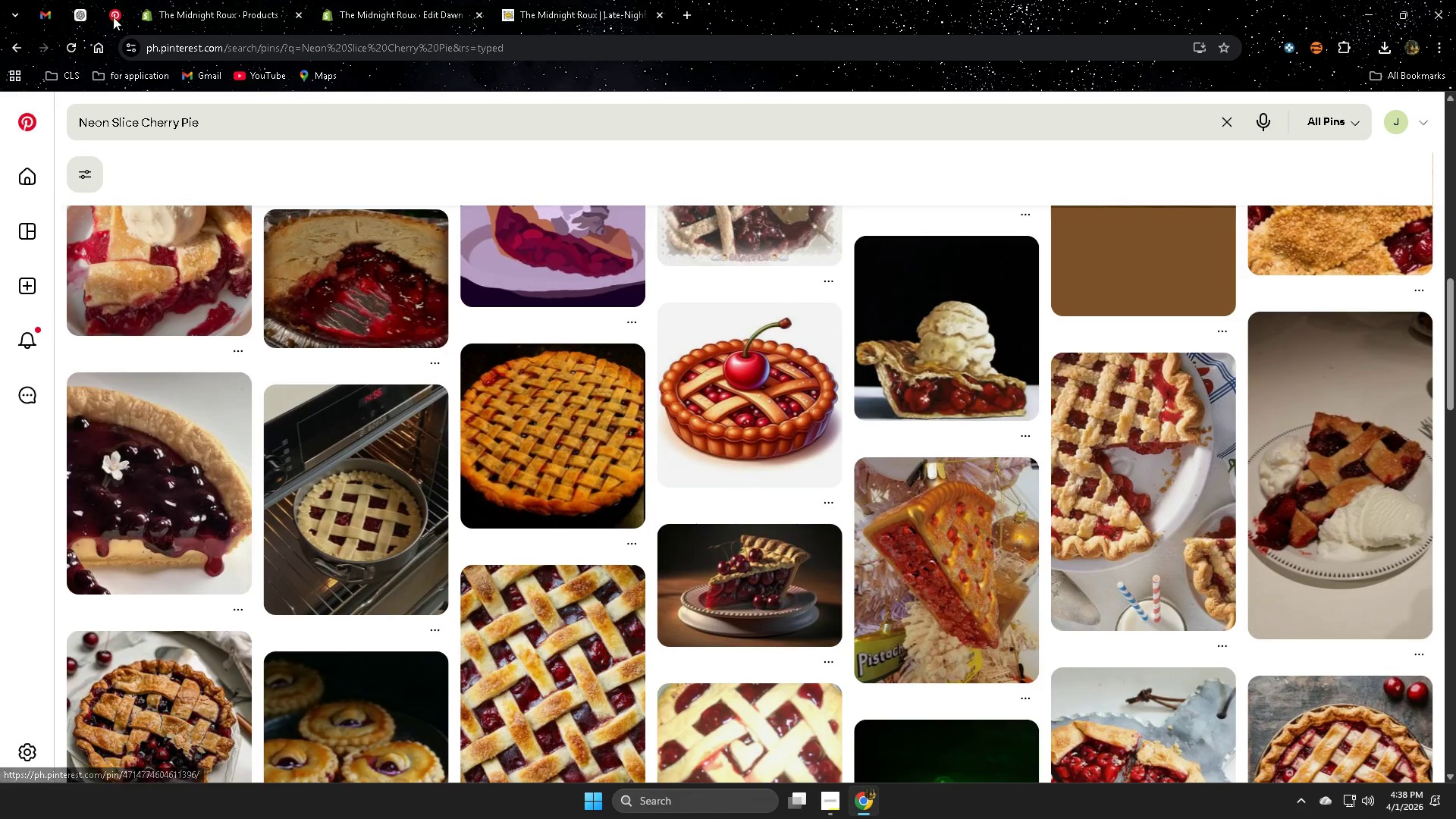 
left_click([85, 13])
 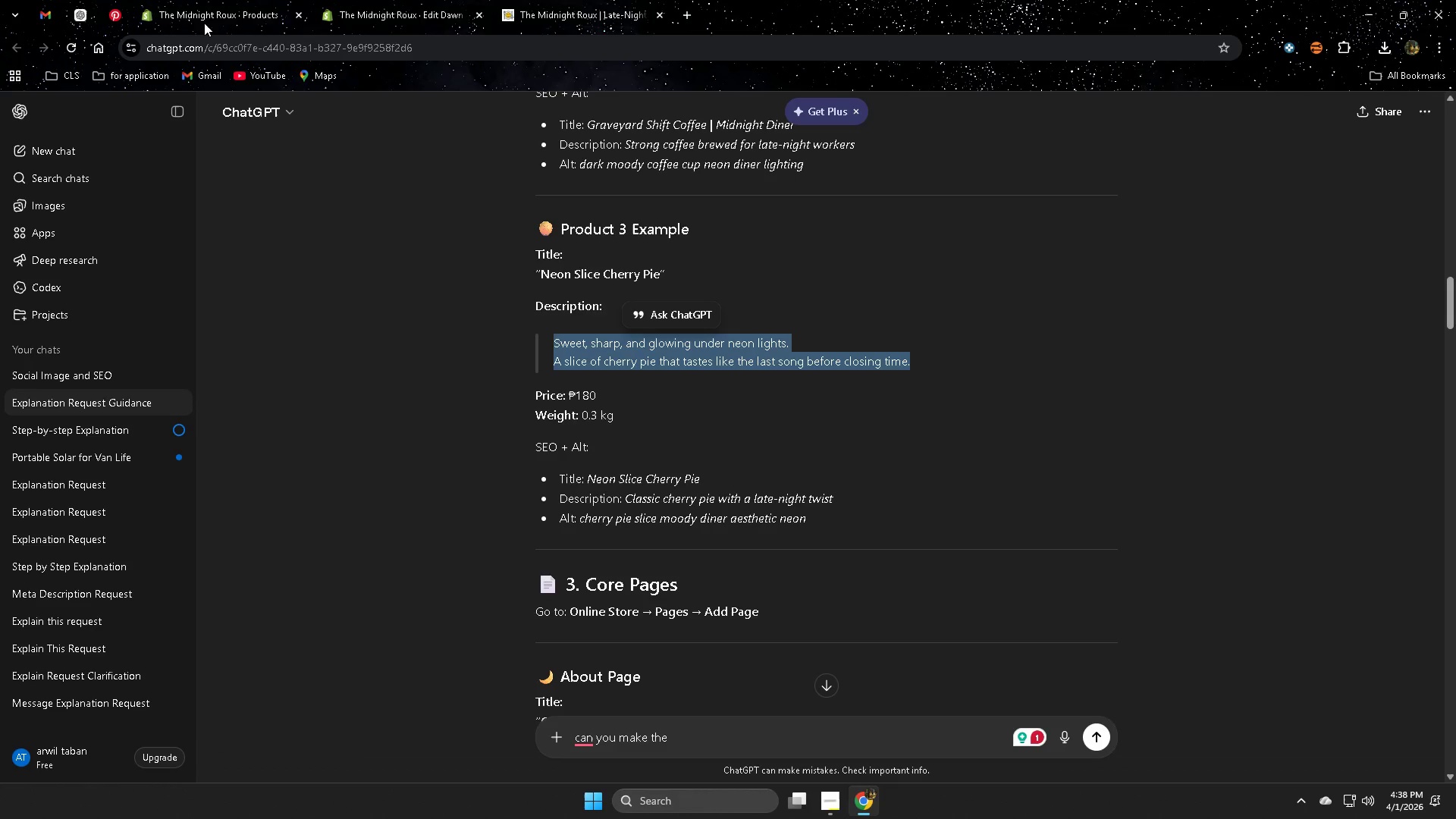 
left_click([986, 296])
 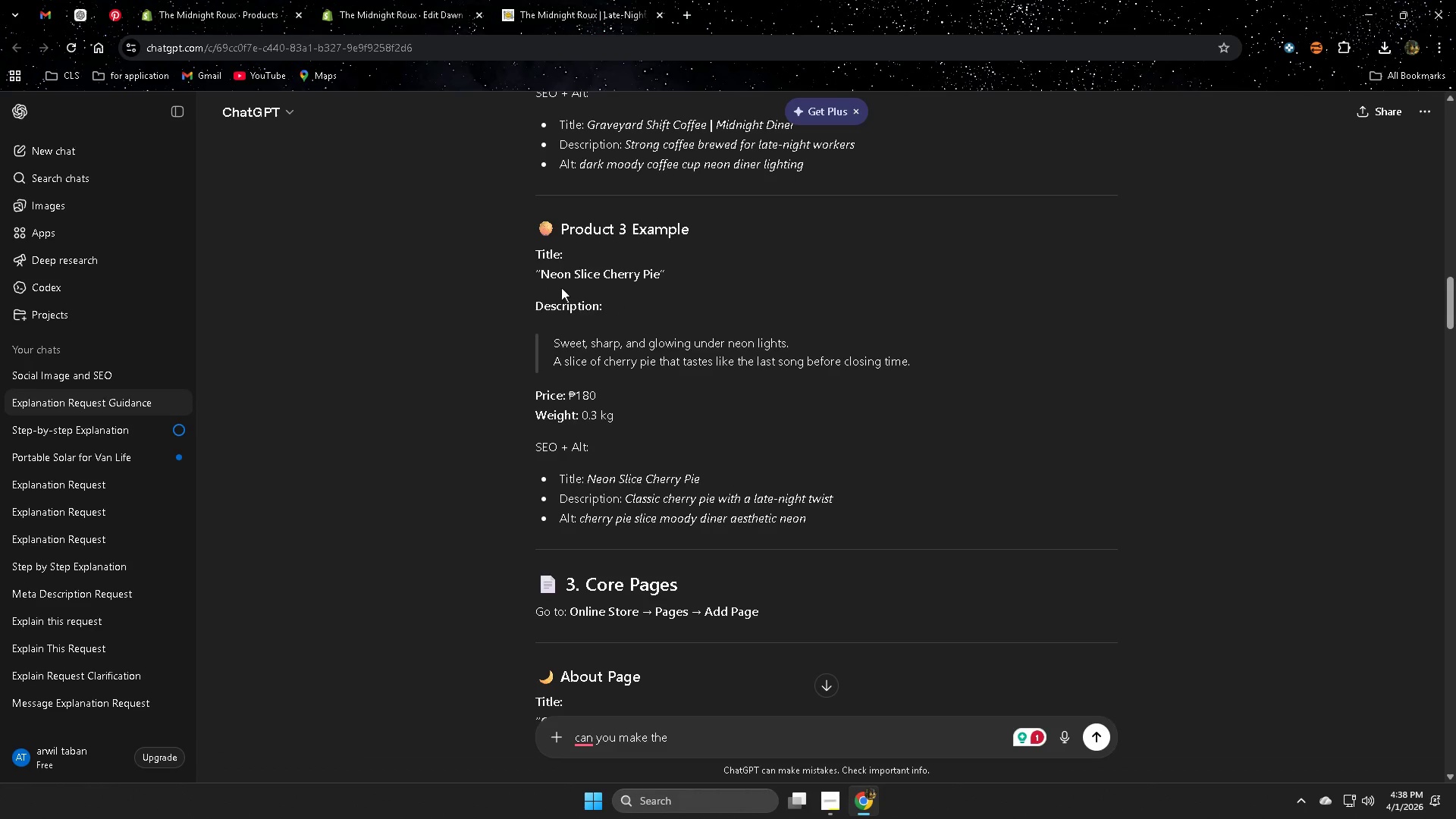 
left_click([584, 276])
 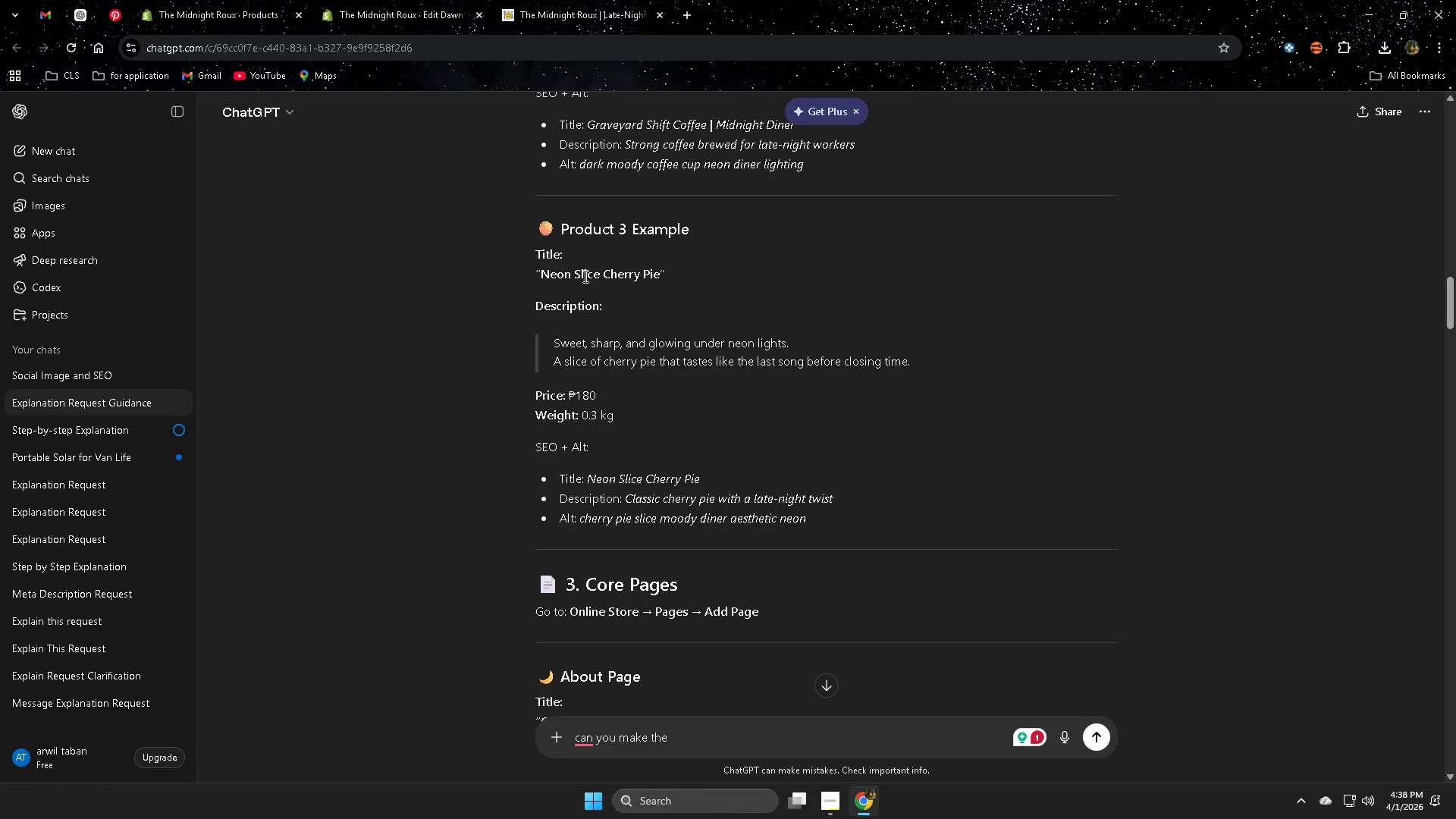 
left_click_drag(start_coordinate=[584, 276], to_coordinate=[644, 274])
 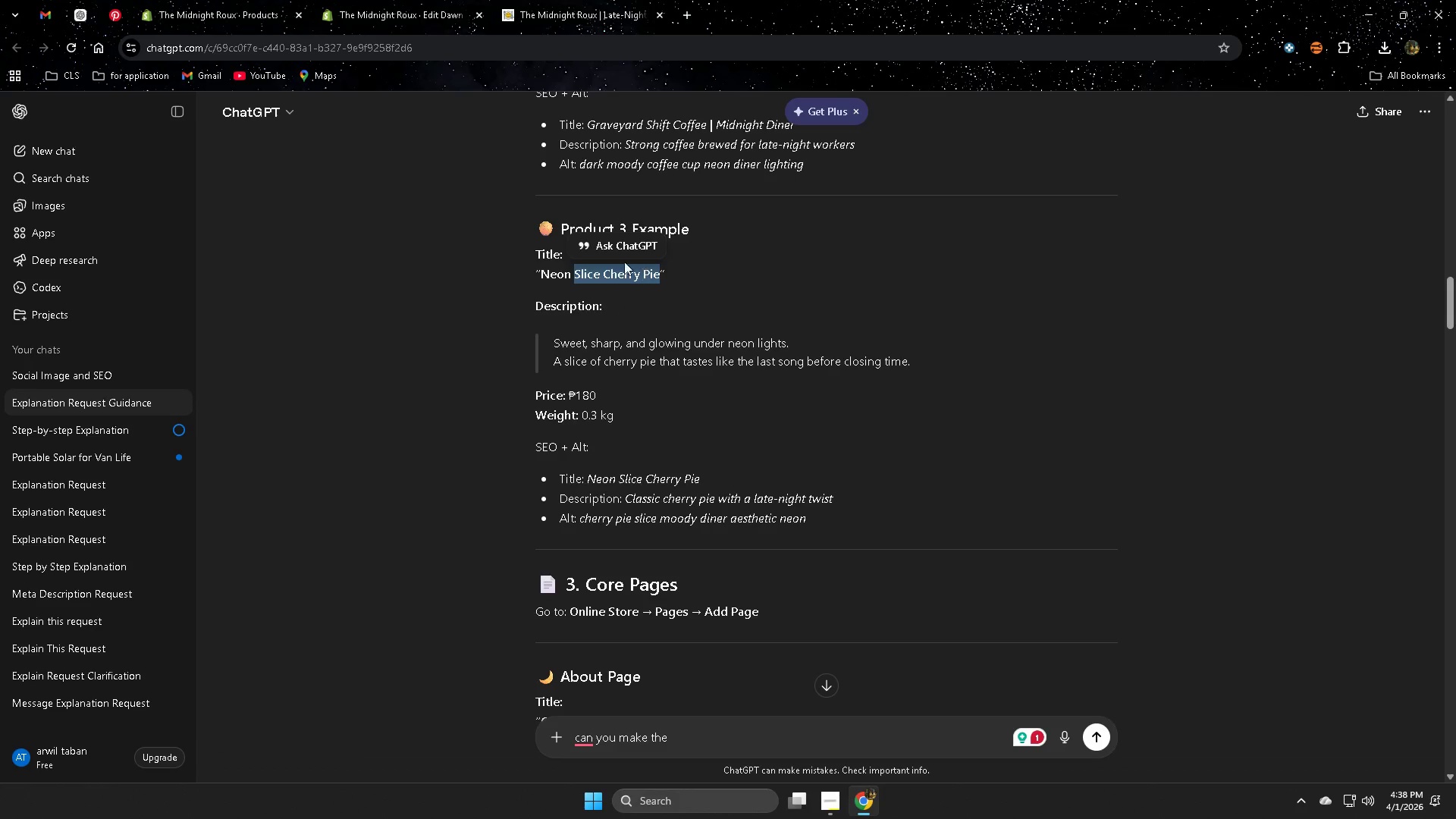 
key(Control+C)
 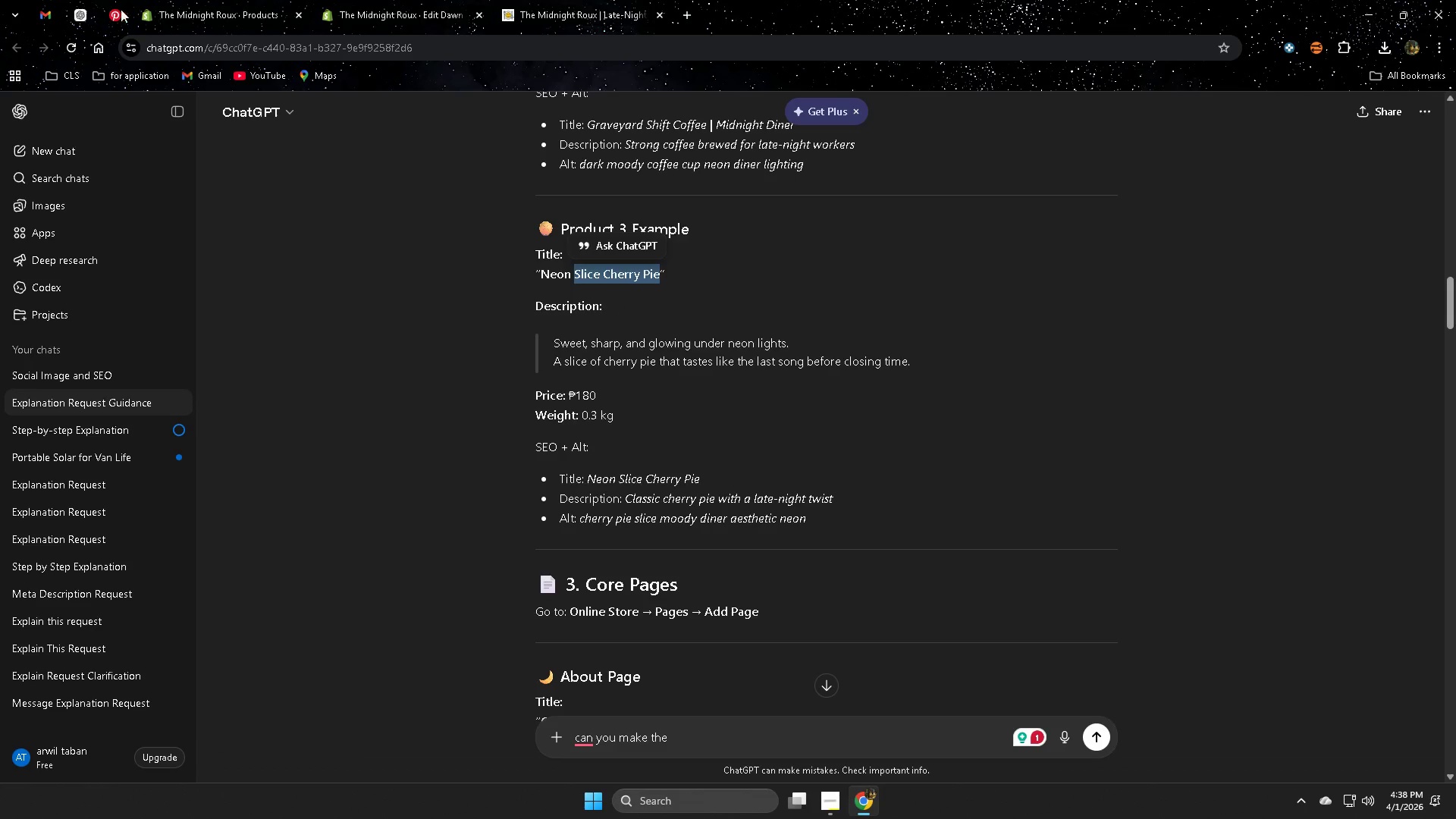 
mouse_move([107, 20])
 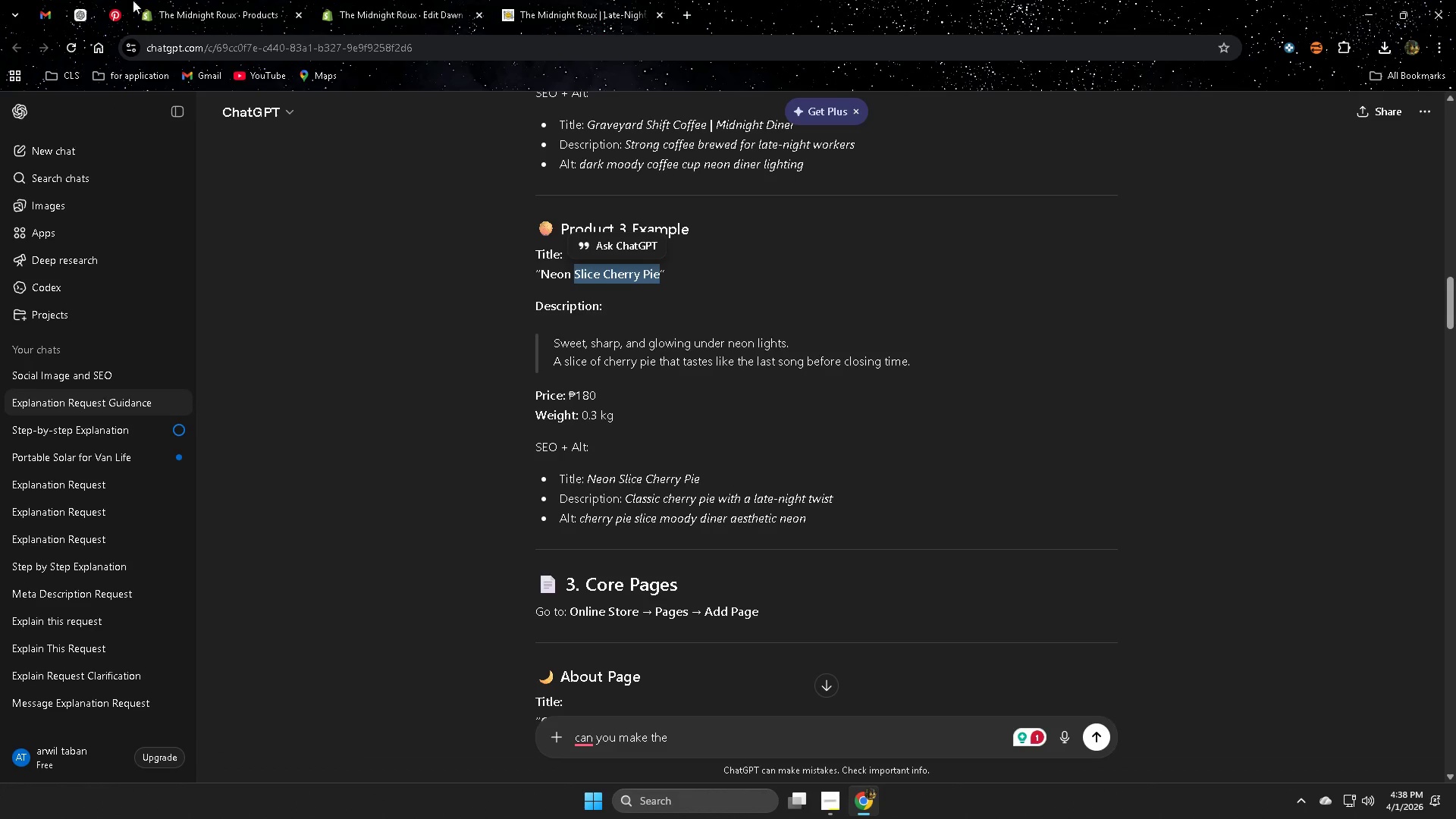 
left_click([414, 5])
 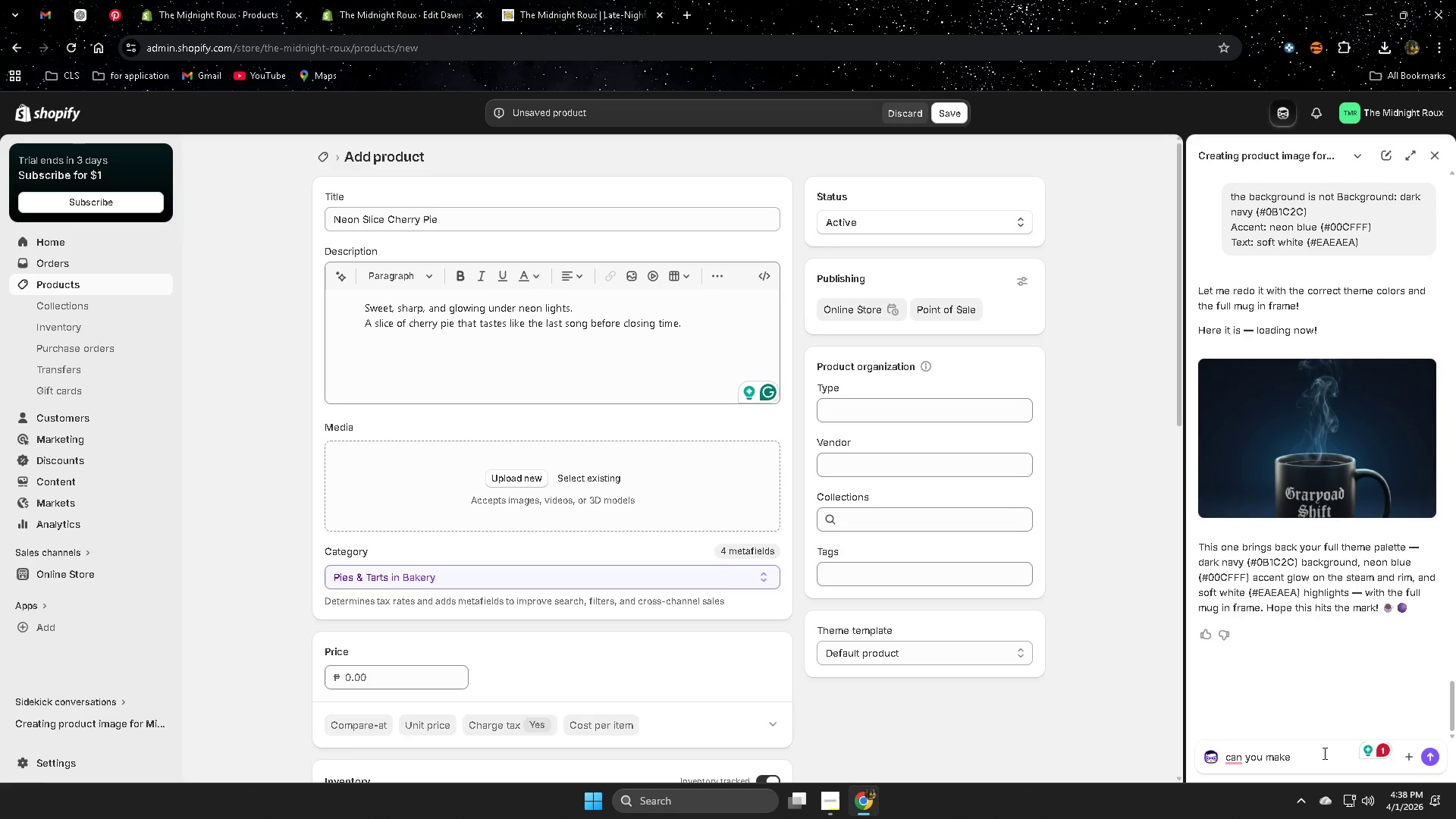 
wait(5.19)
 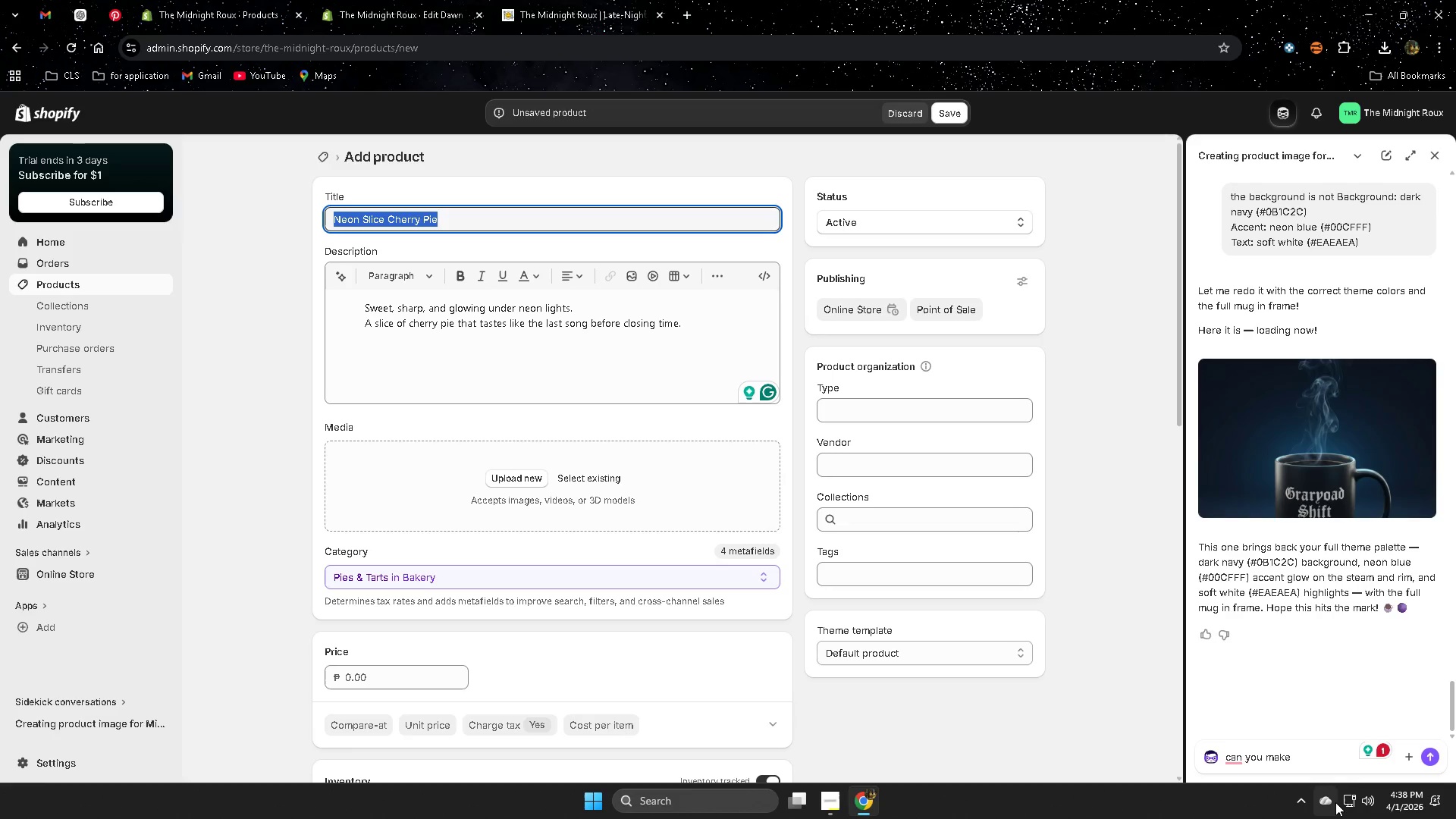 
type(a high qy)
key(Backspace)
type(uality image for my product  )
 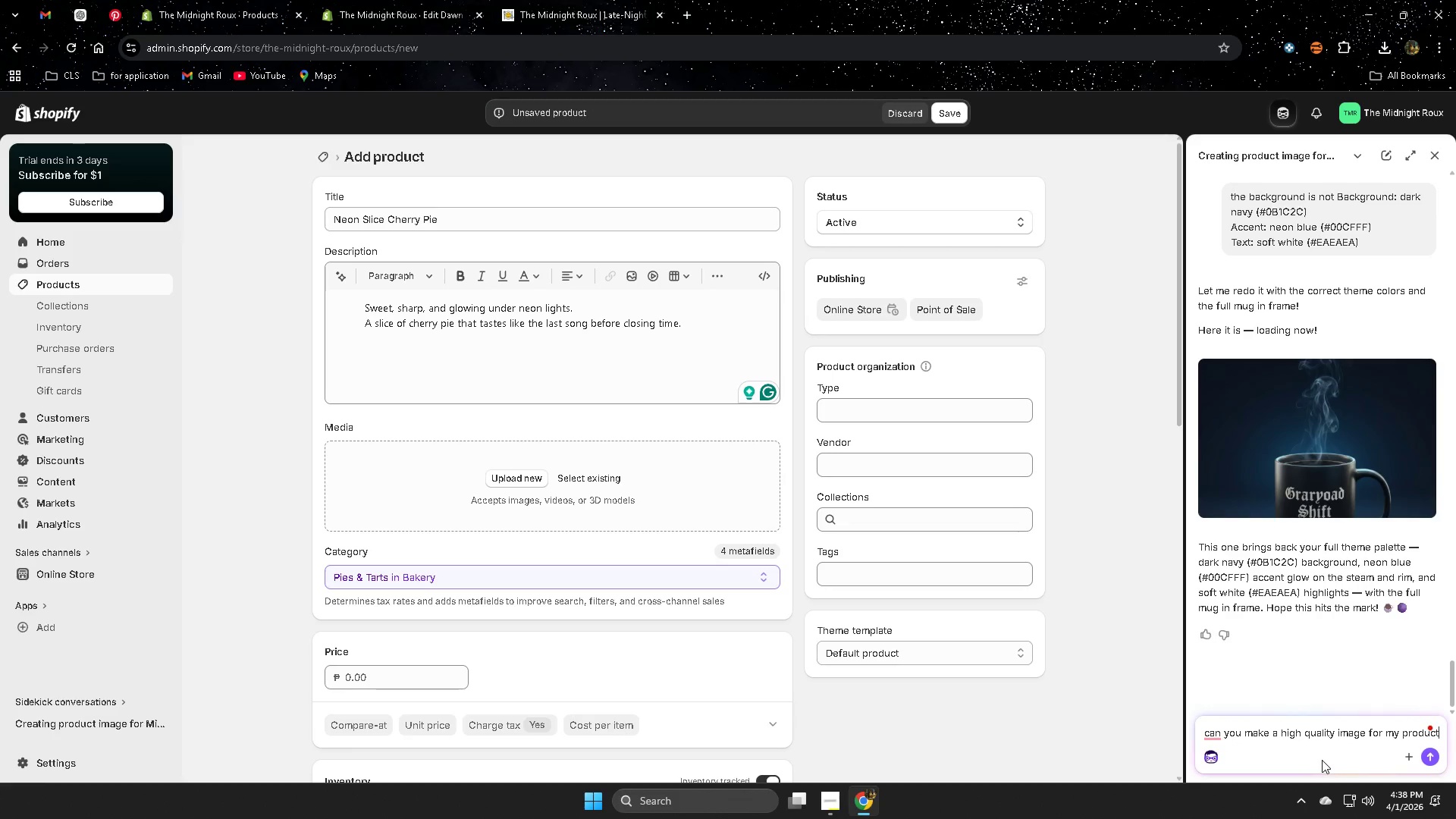 
key(Control+ControlLeft)
 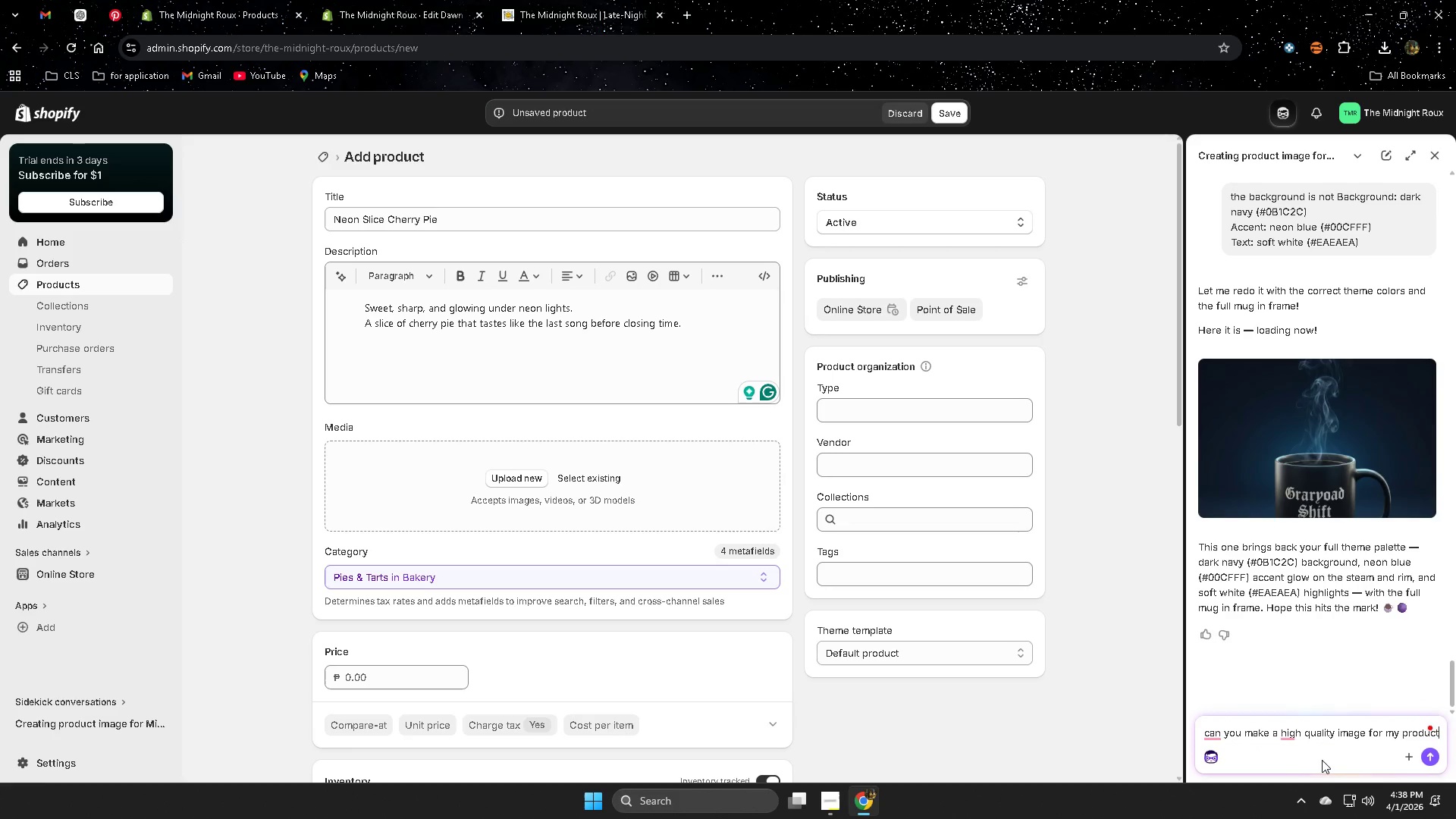 
key(Control+V)
 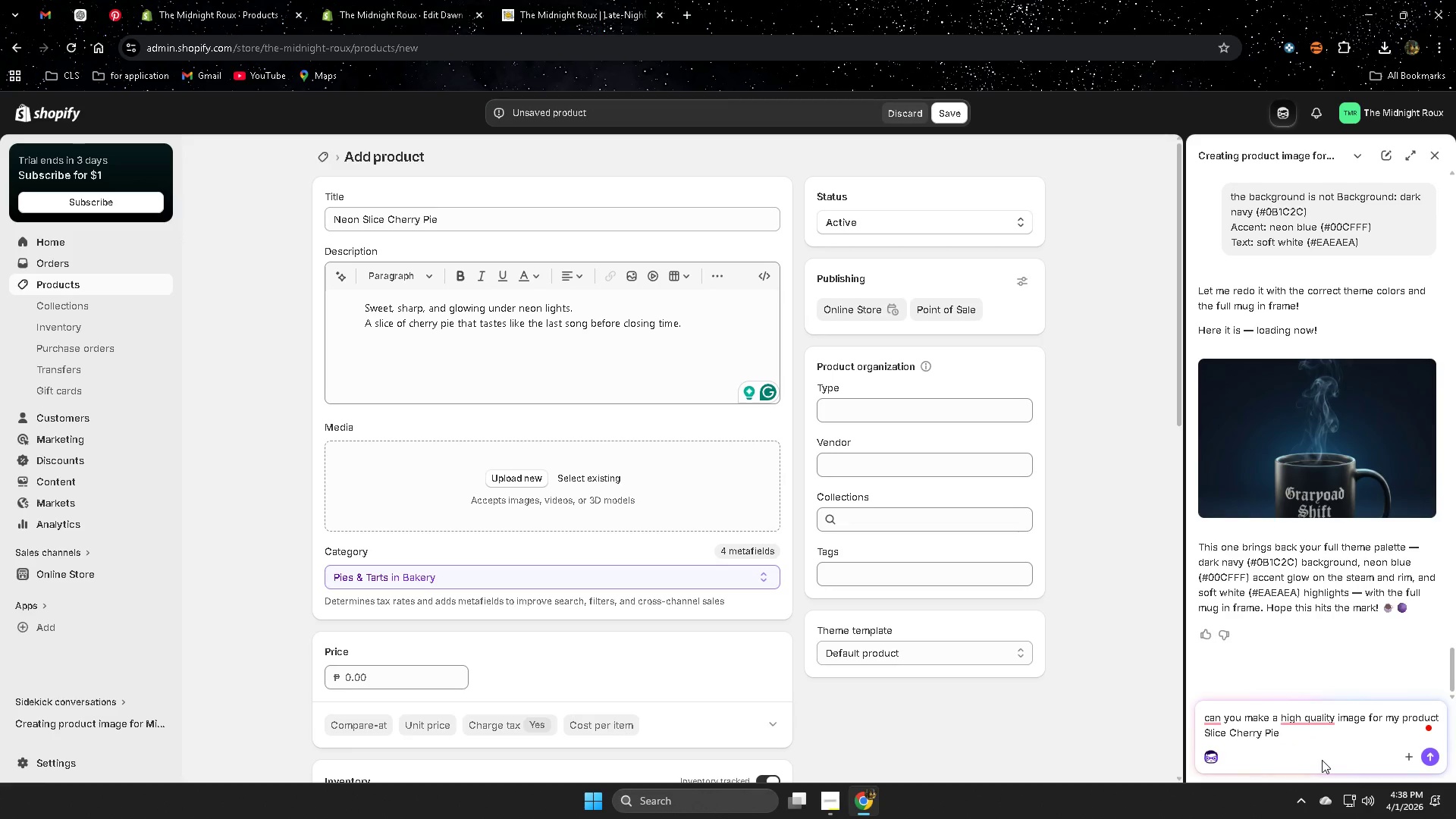 
hold_key(key=ArrowLeft, duration=0.94)
 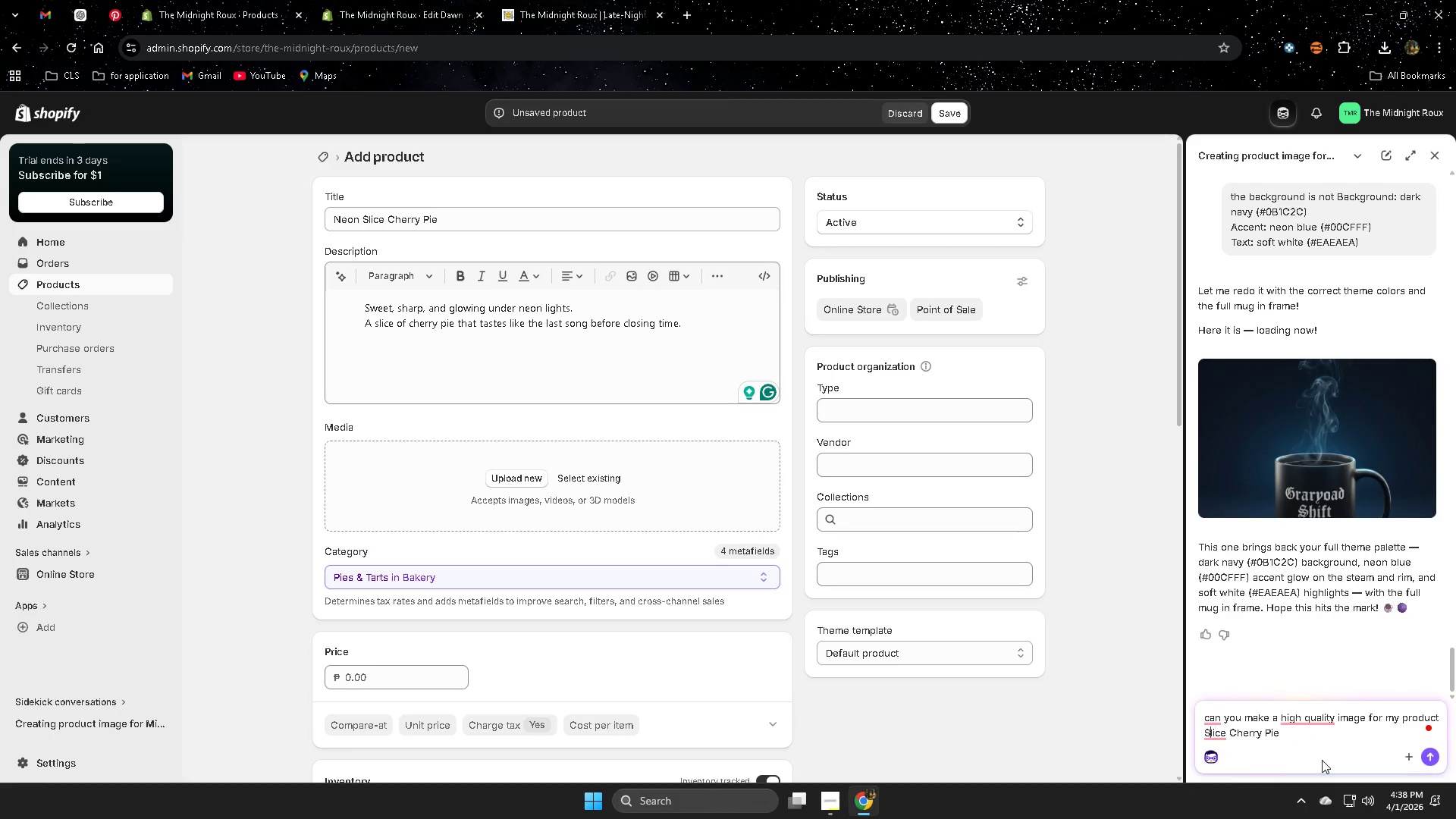 
key(ArrowLeft)
 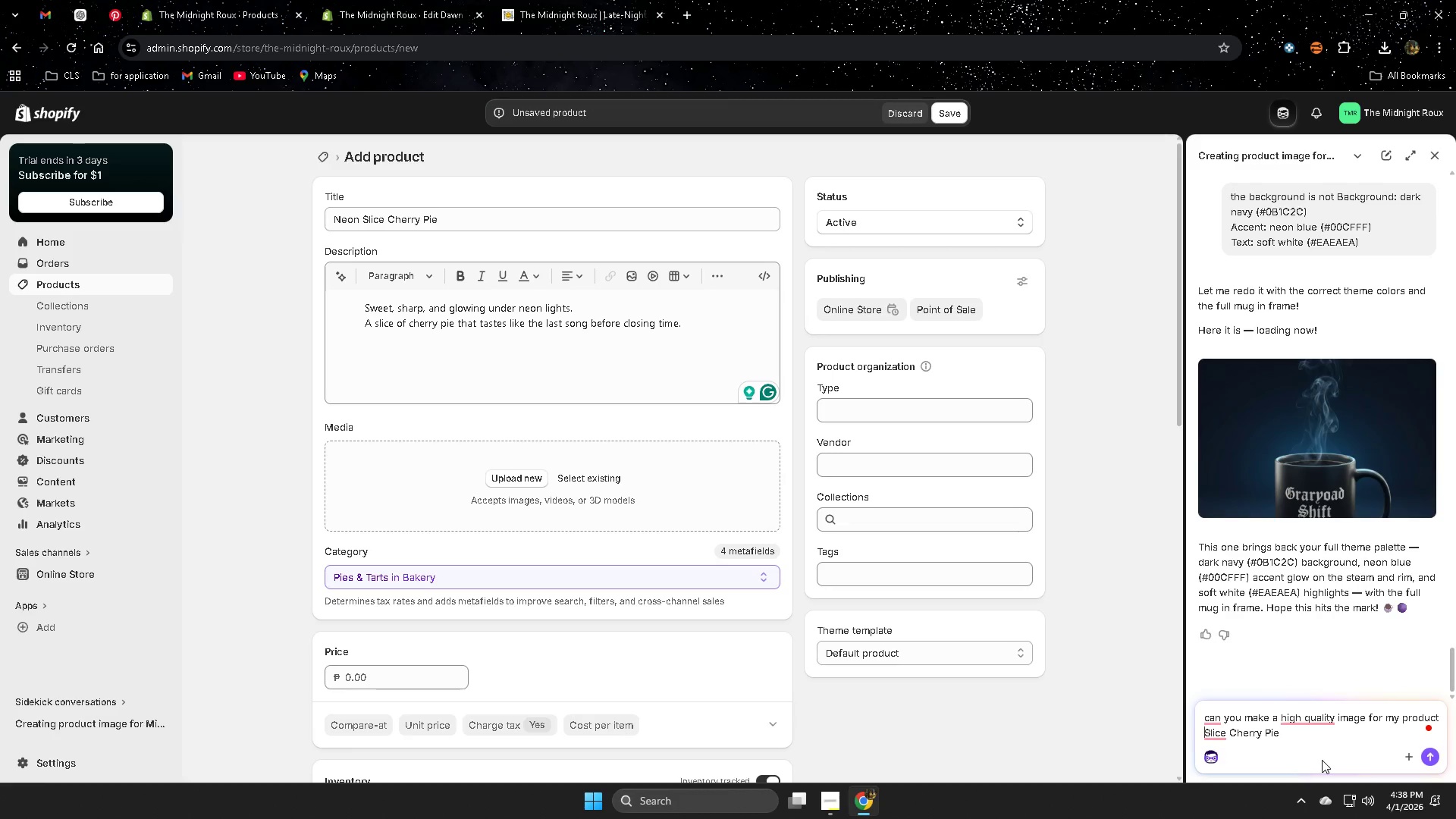 
type(Neon )
 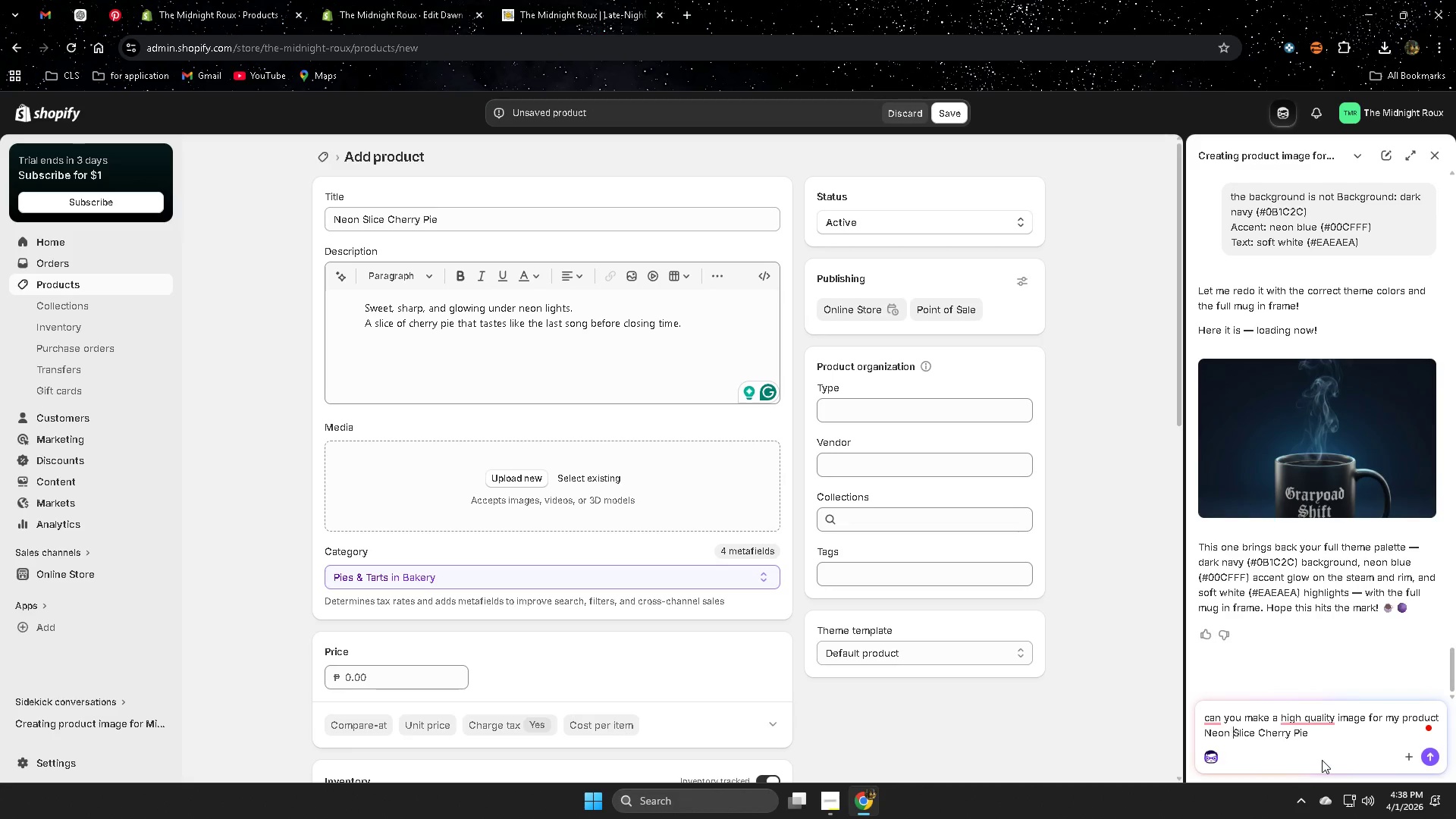 
key(Enter)
 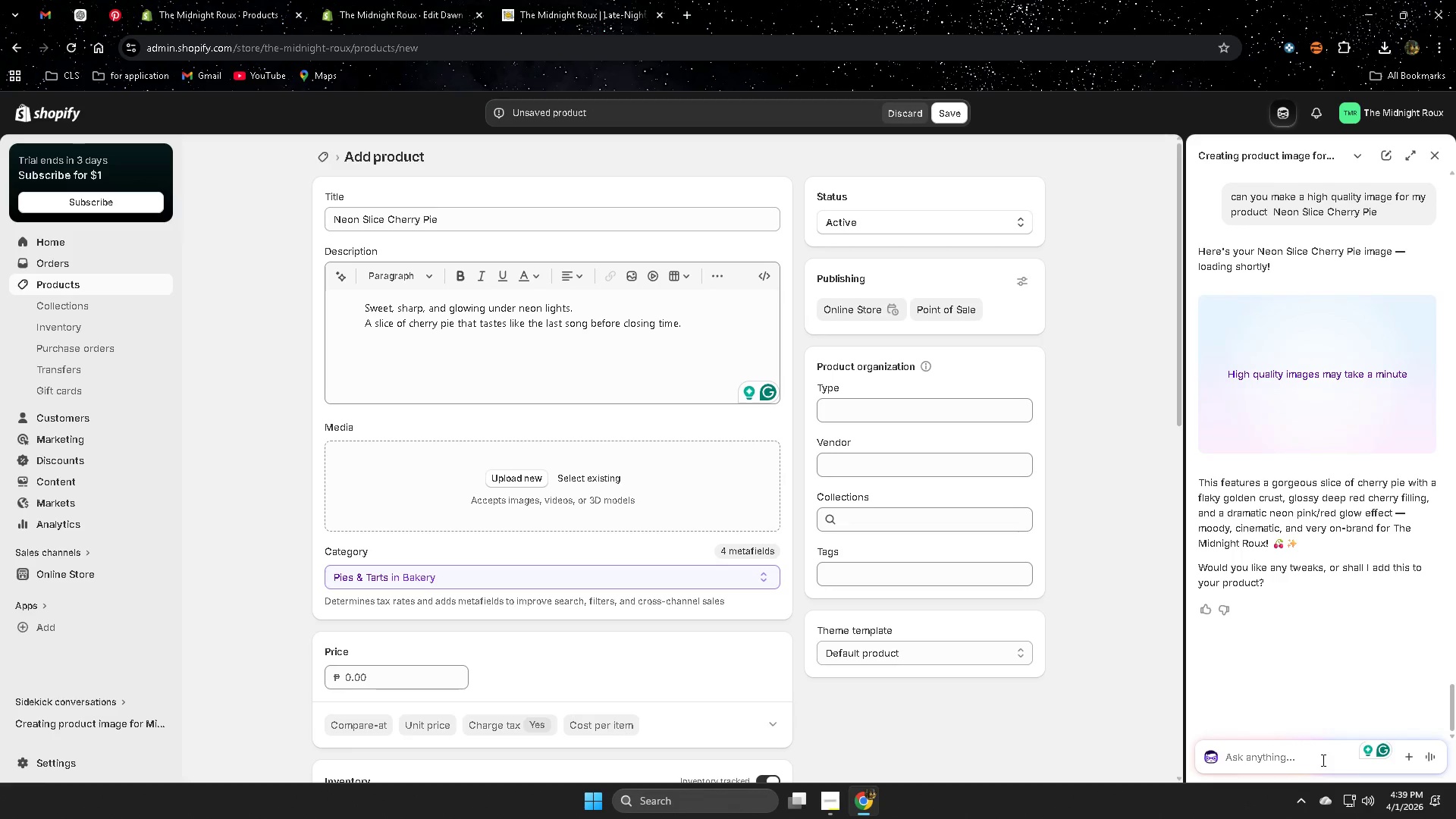 
wait(24.94)
 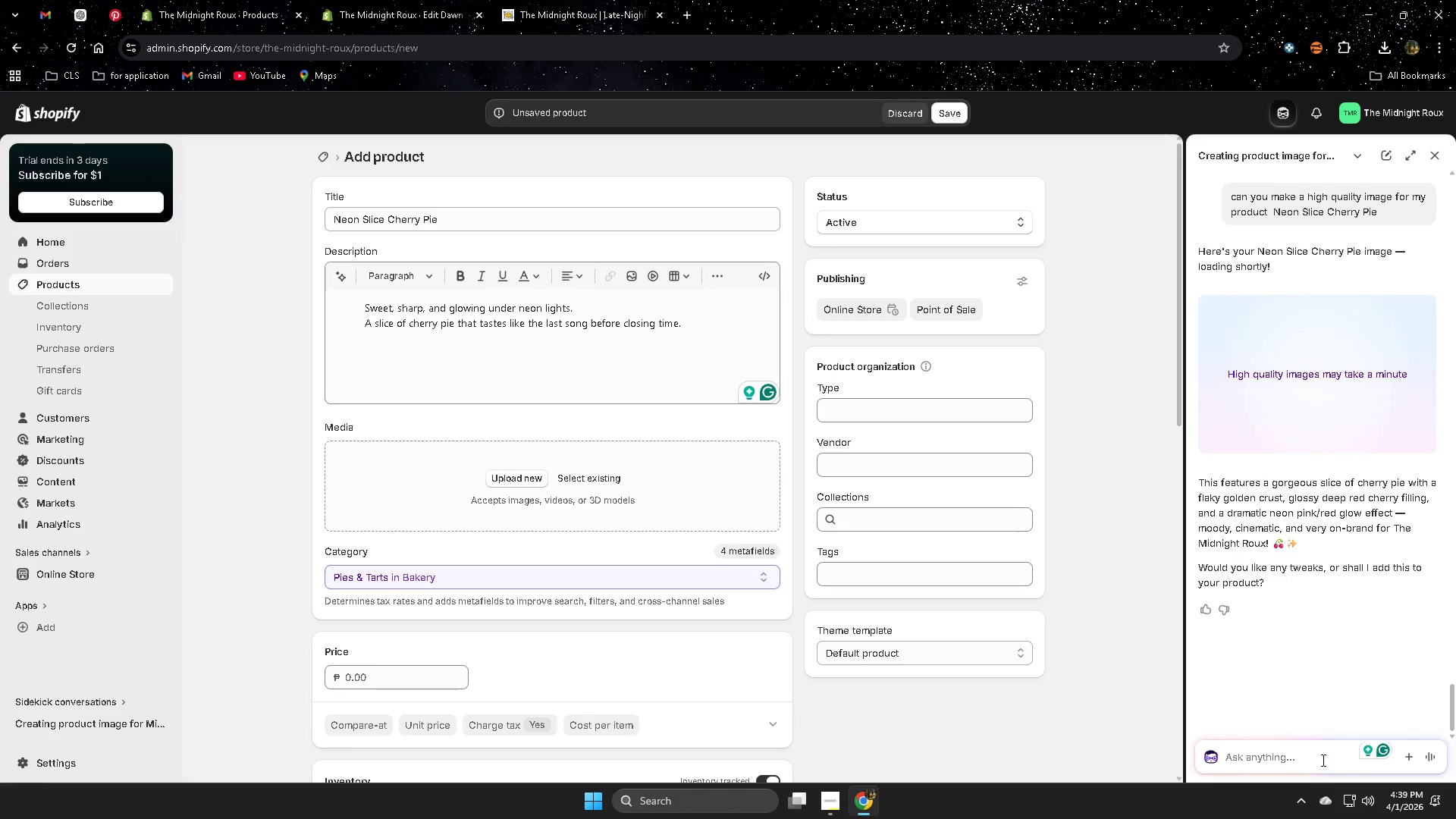 
left_click([1348, 409])
 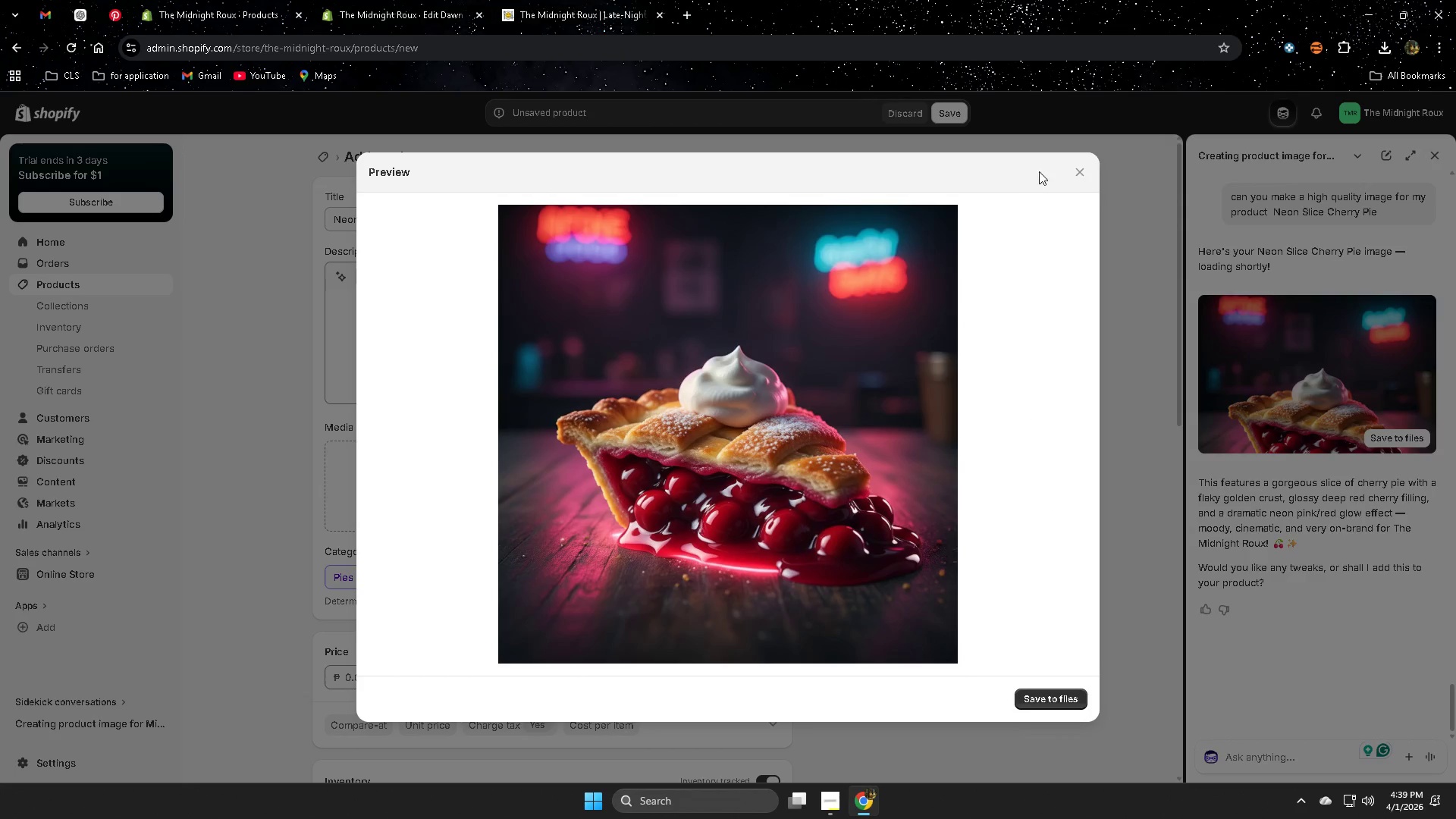 
left_click([1079, 170])
 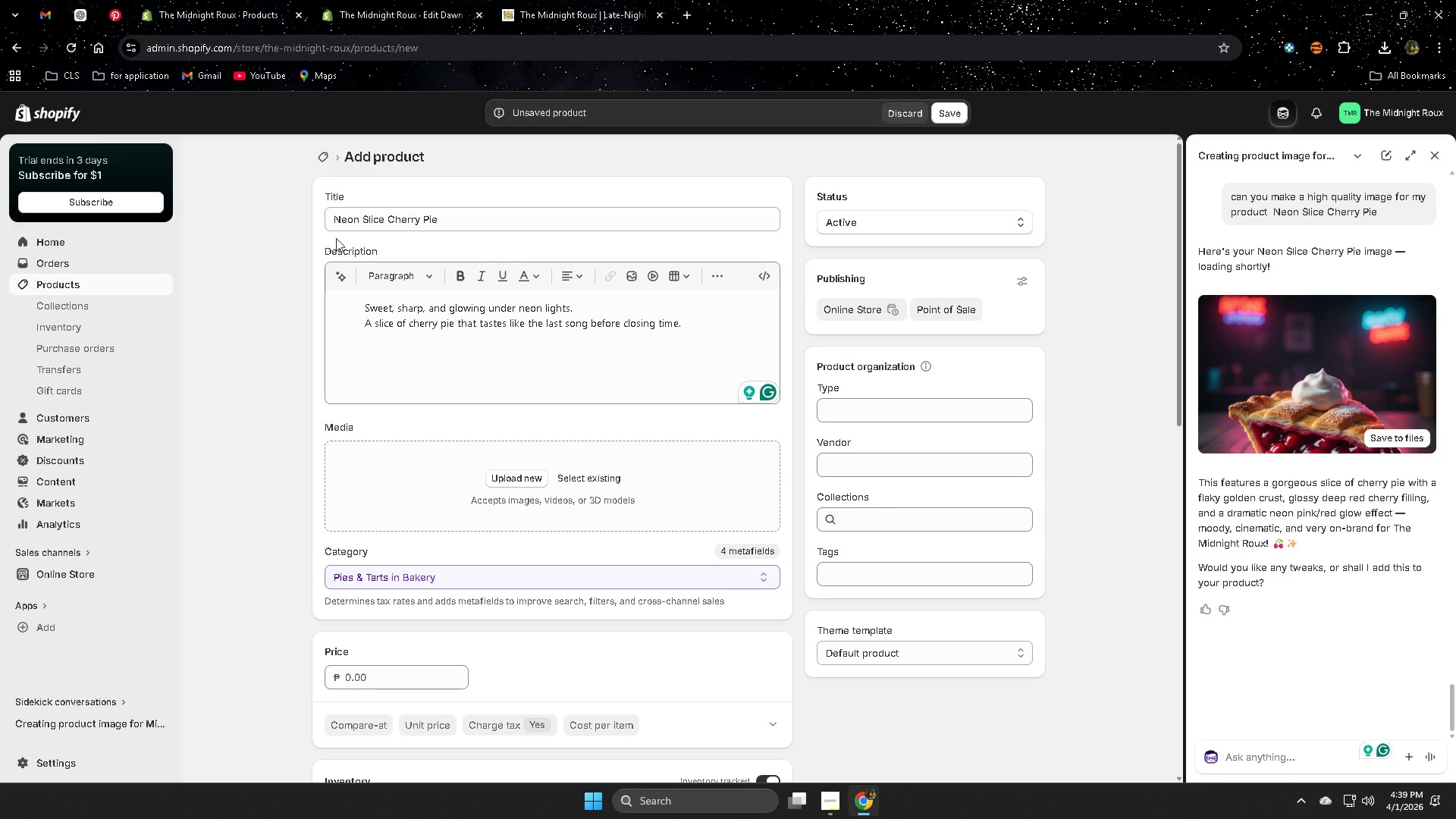 
left_click([373, 221])
 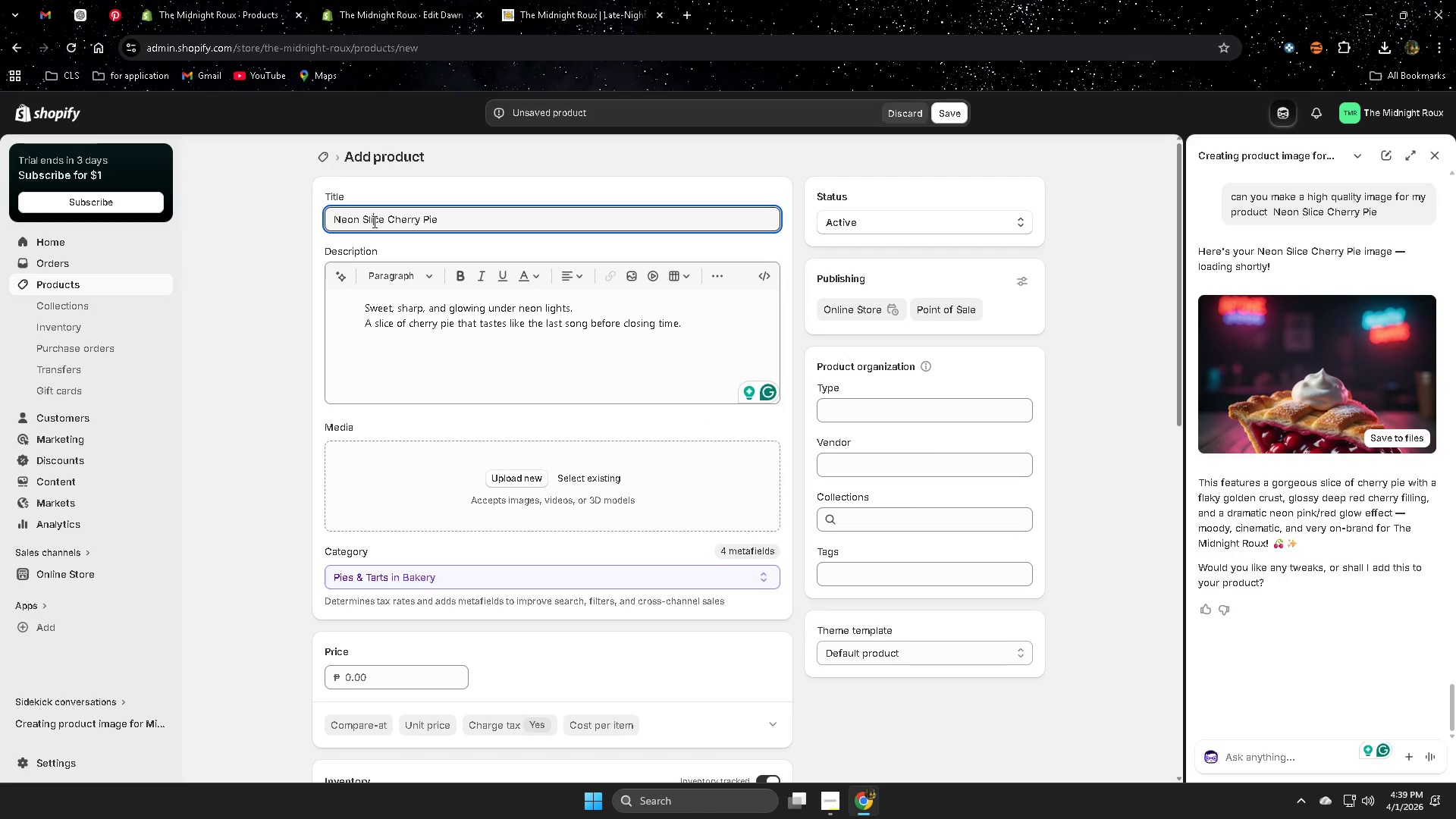 
left_click_drag(start_coordinate=[373, 221], to_coordinate=[467, 221])
 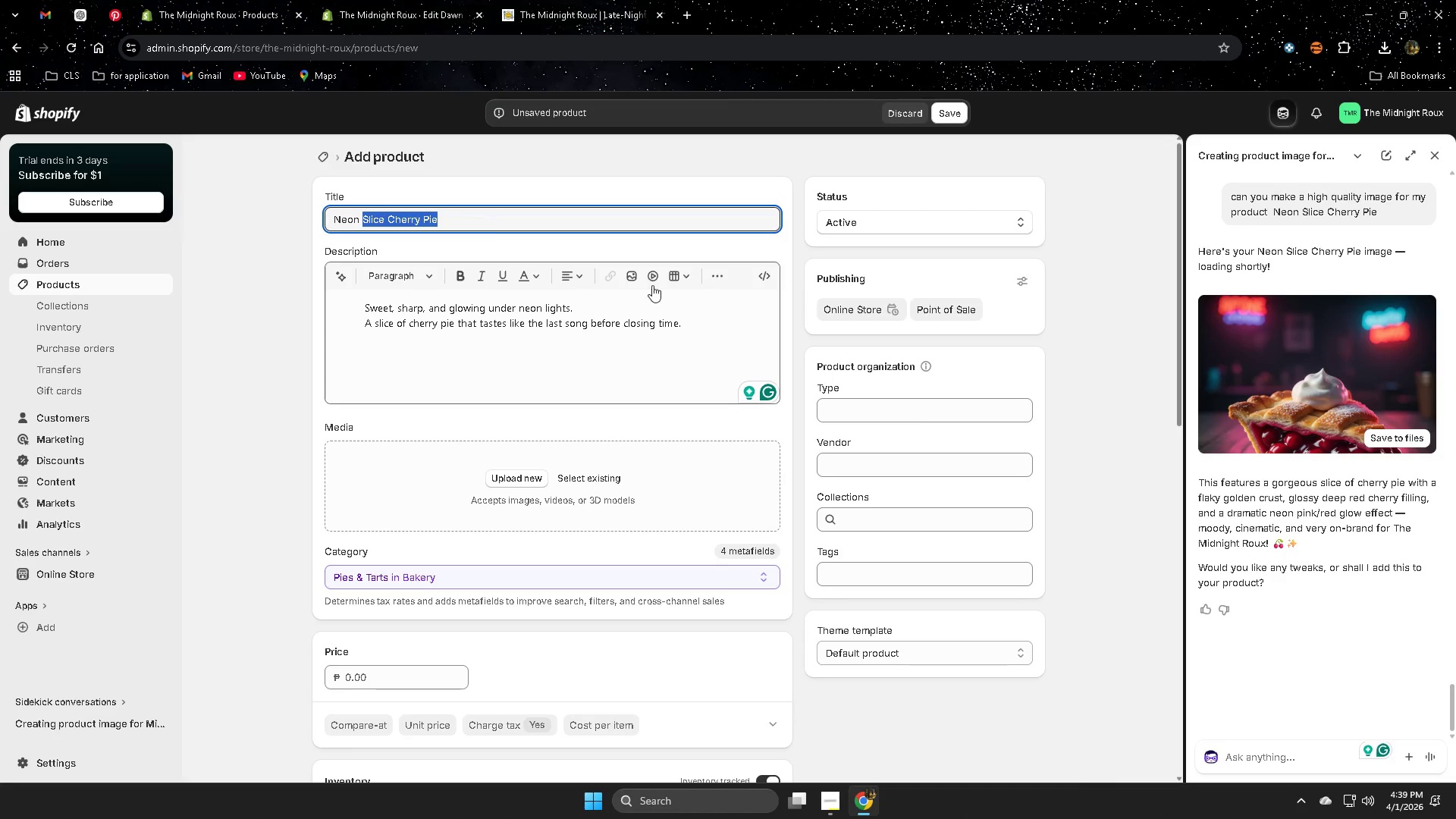 
key(Control+ControlLeft)
 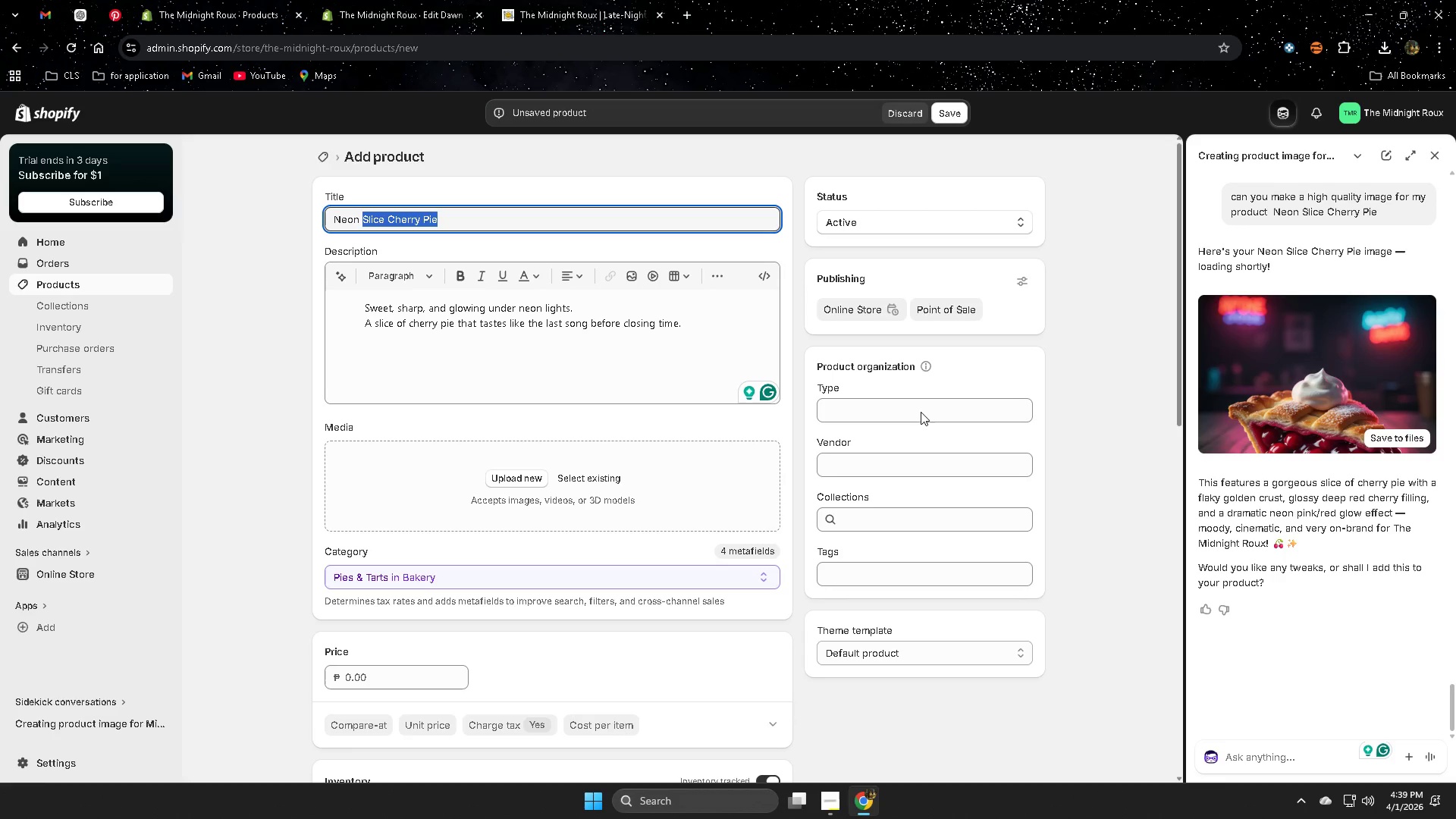 
key(Control+C)
 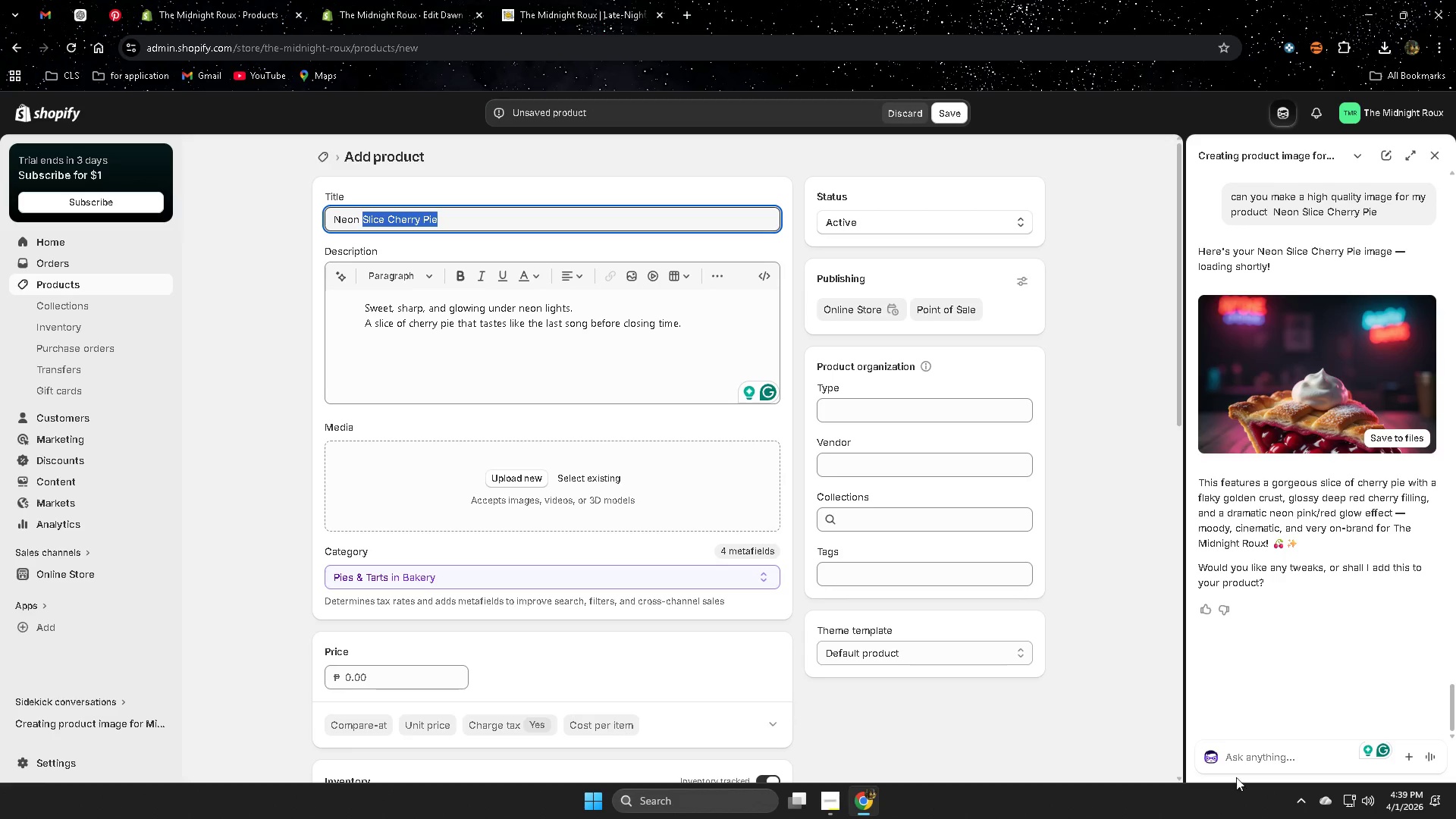 
left_click([1263, 752])
 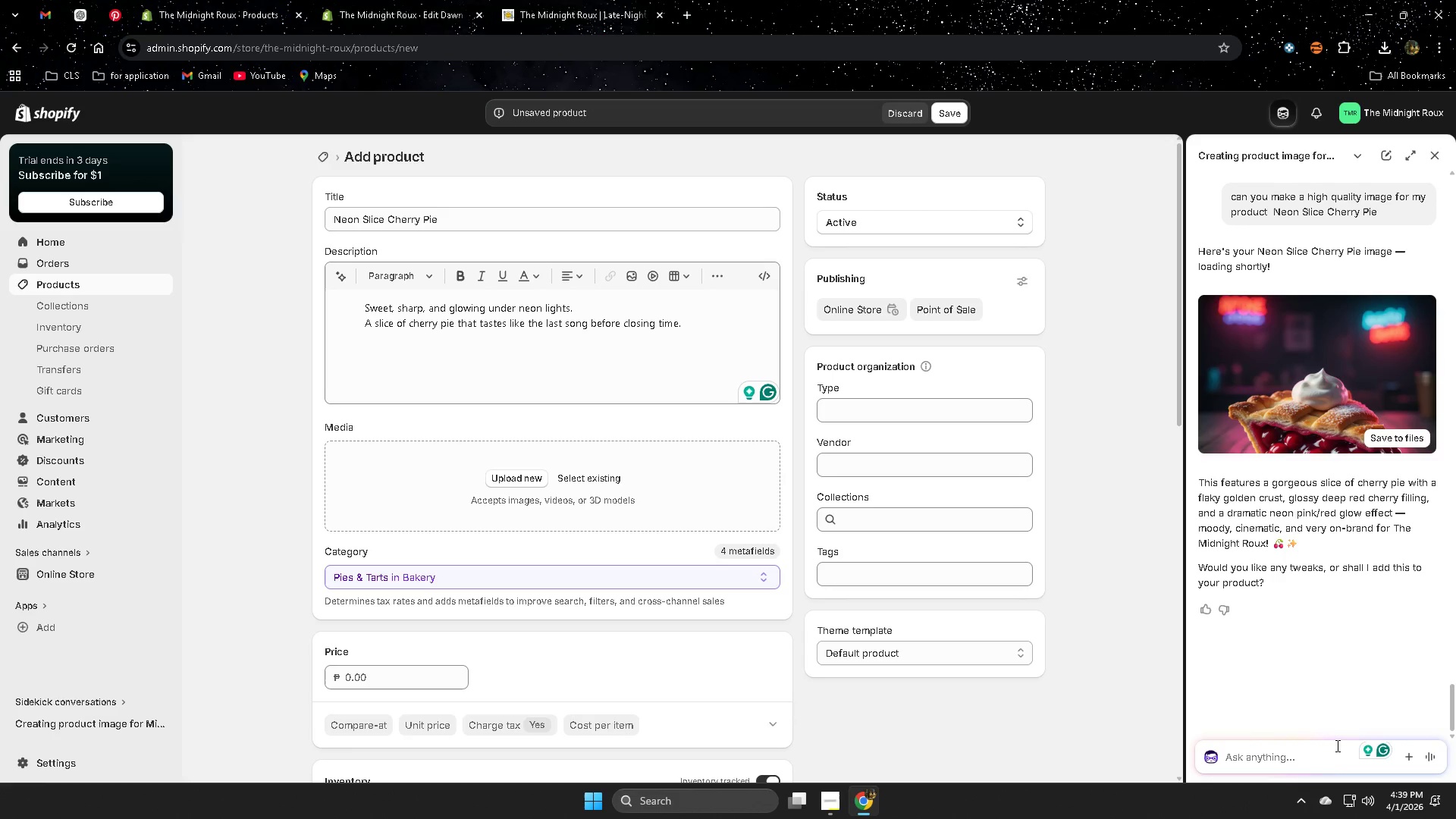 
type(just)
key(Backspace)
key(Backspace)
key(Backspace)
key(Backspace)
 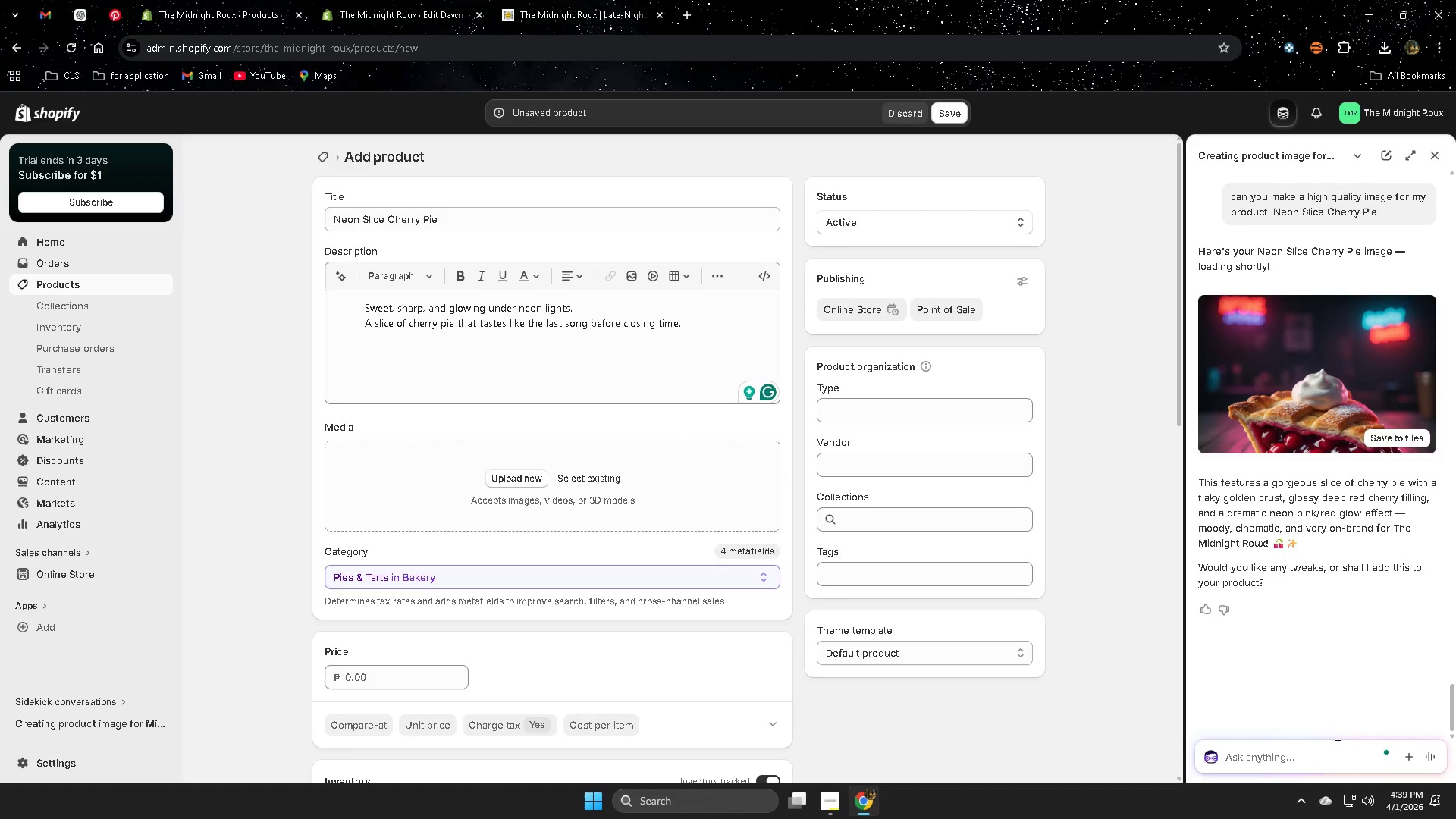 
key(Control+ControlLeft)
 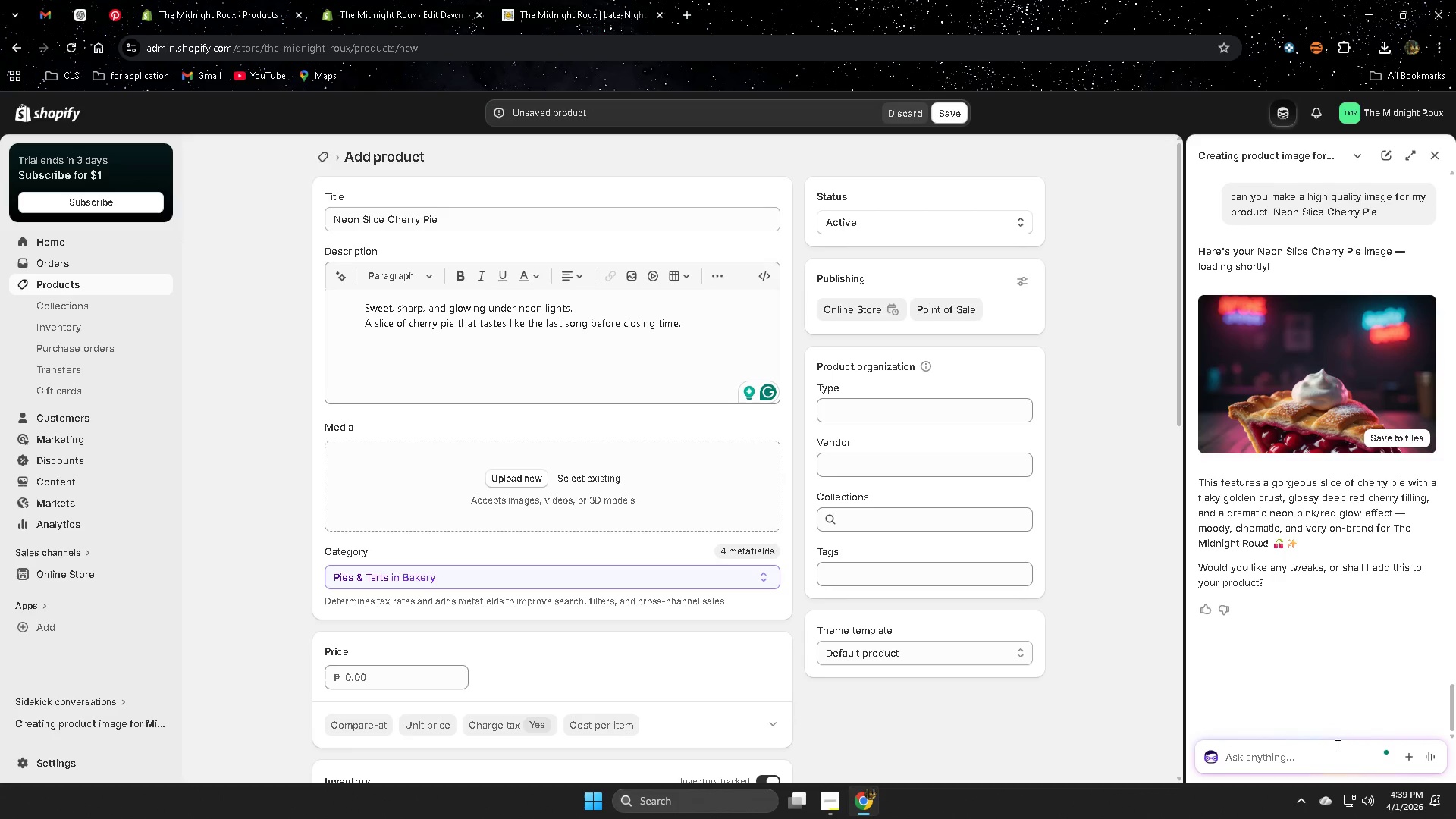 
key(Control+V)
 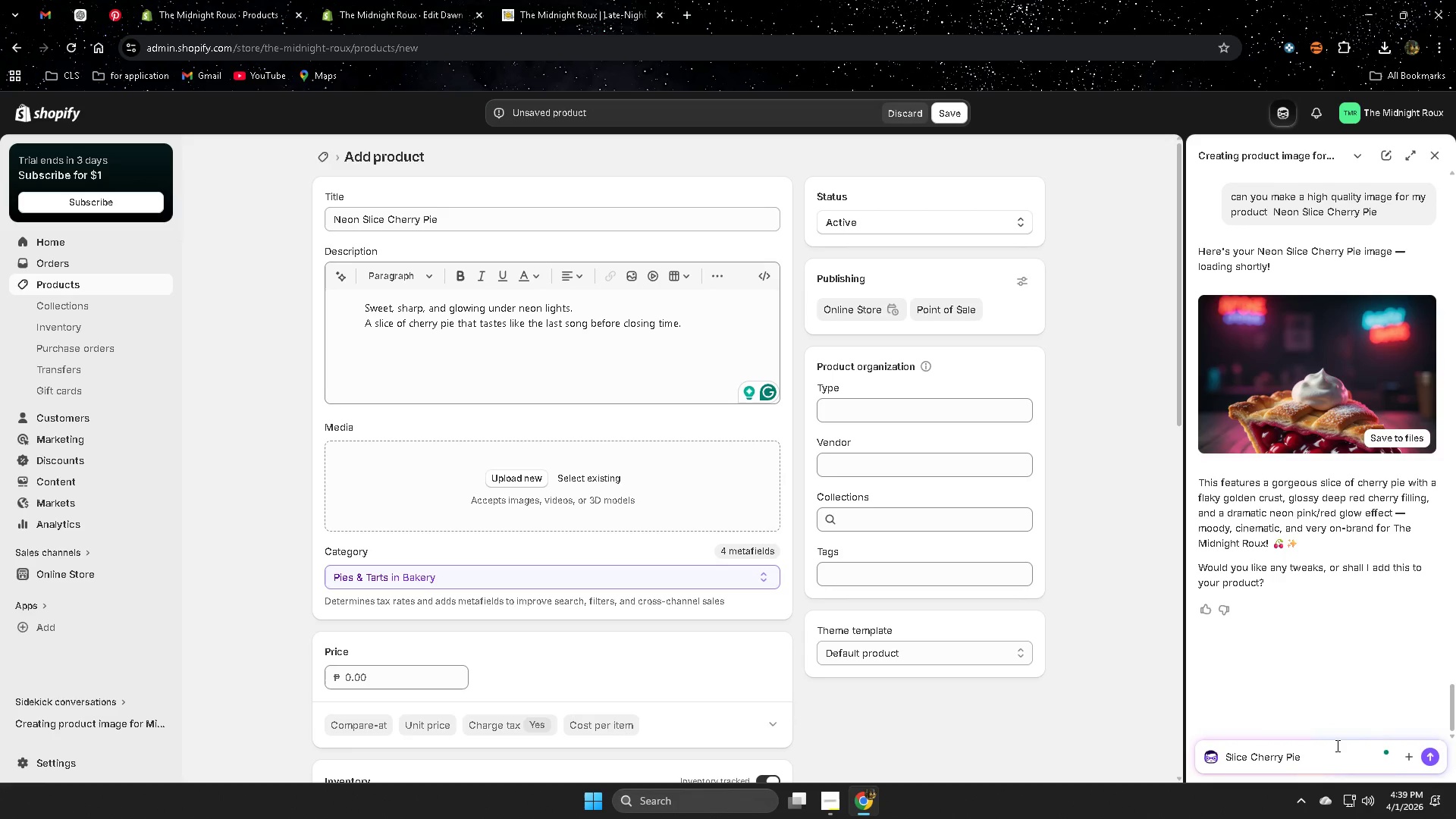 
key(Space)
 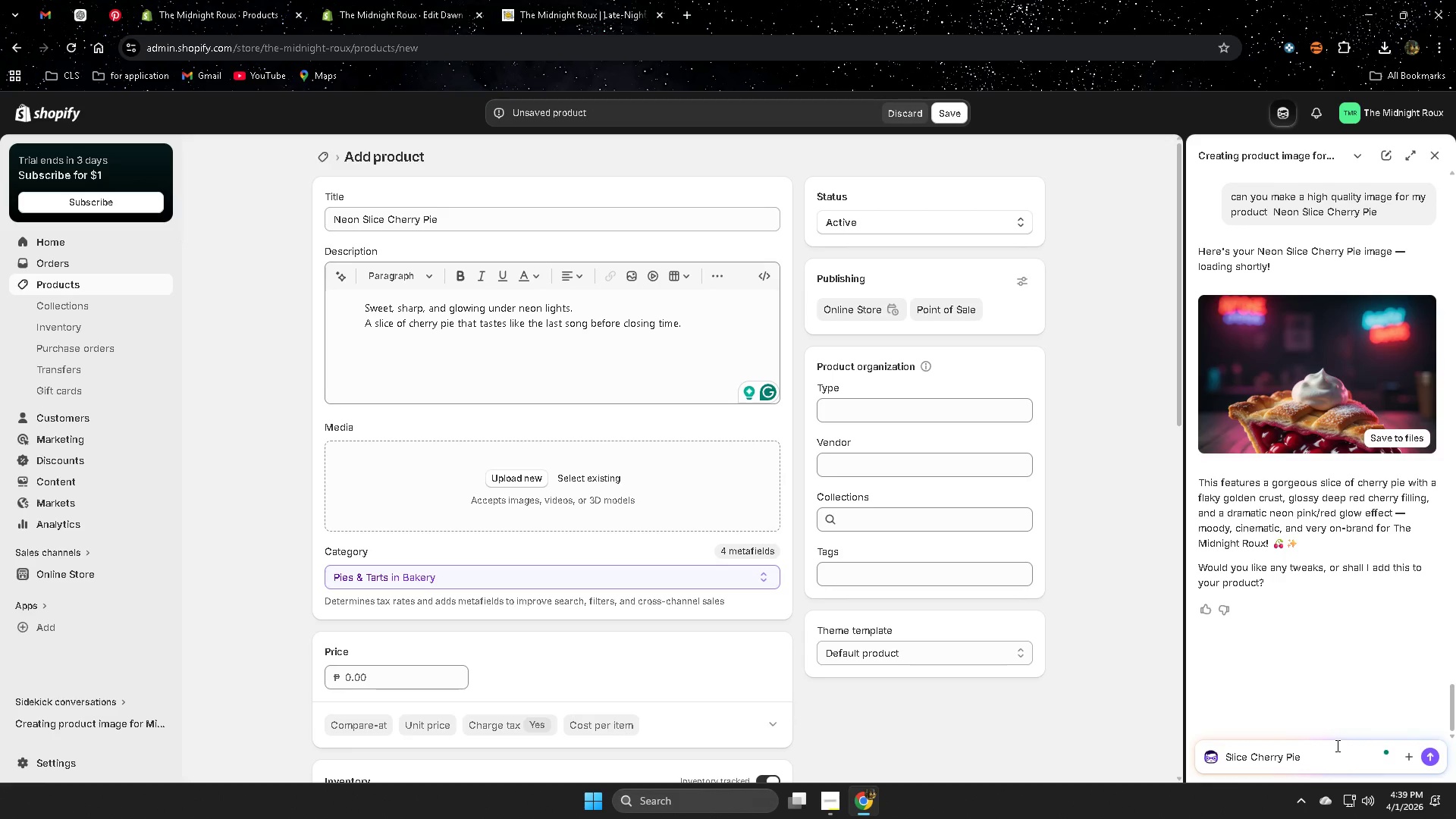 
key(Enter)
 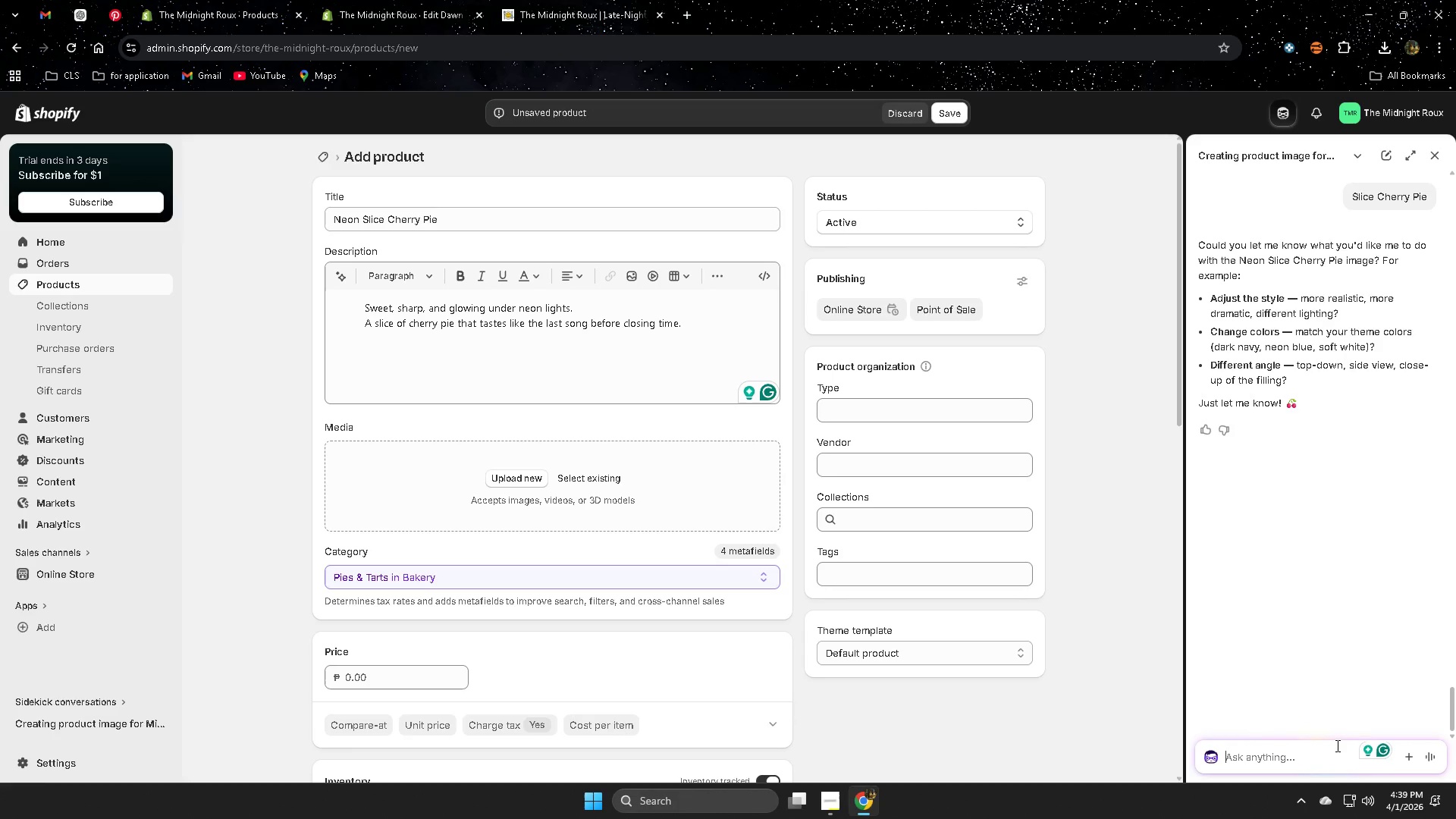 
wait(10.67)
 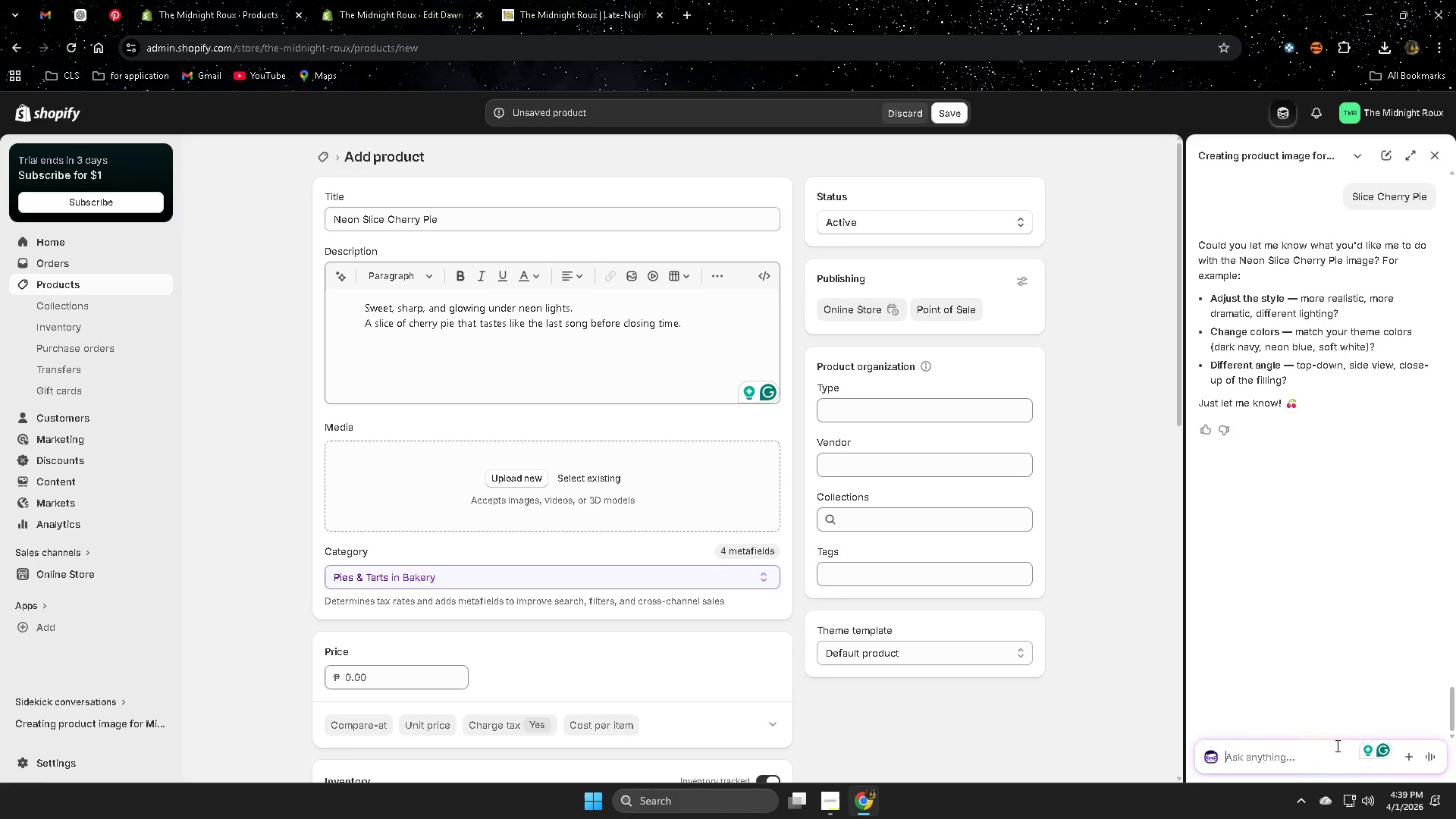 
left_click([1263, 752])
 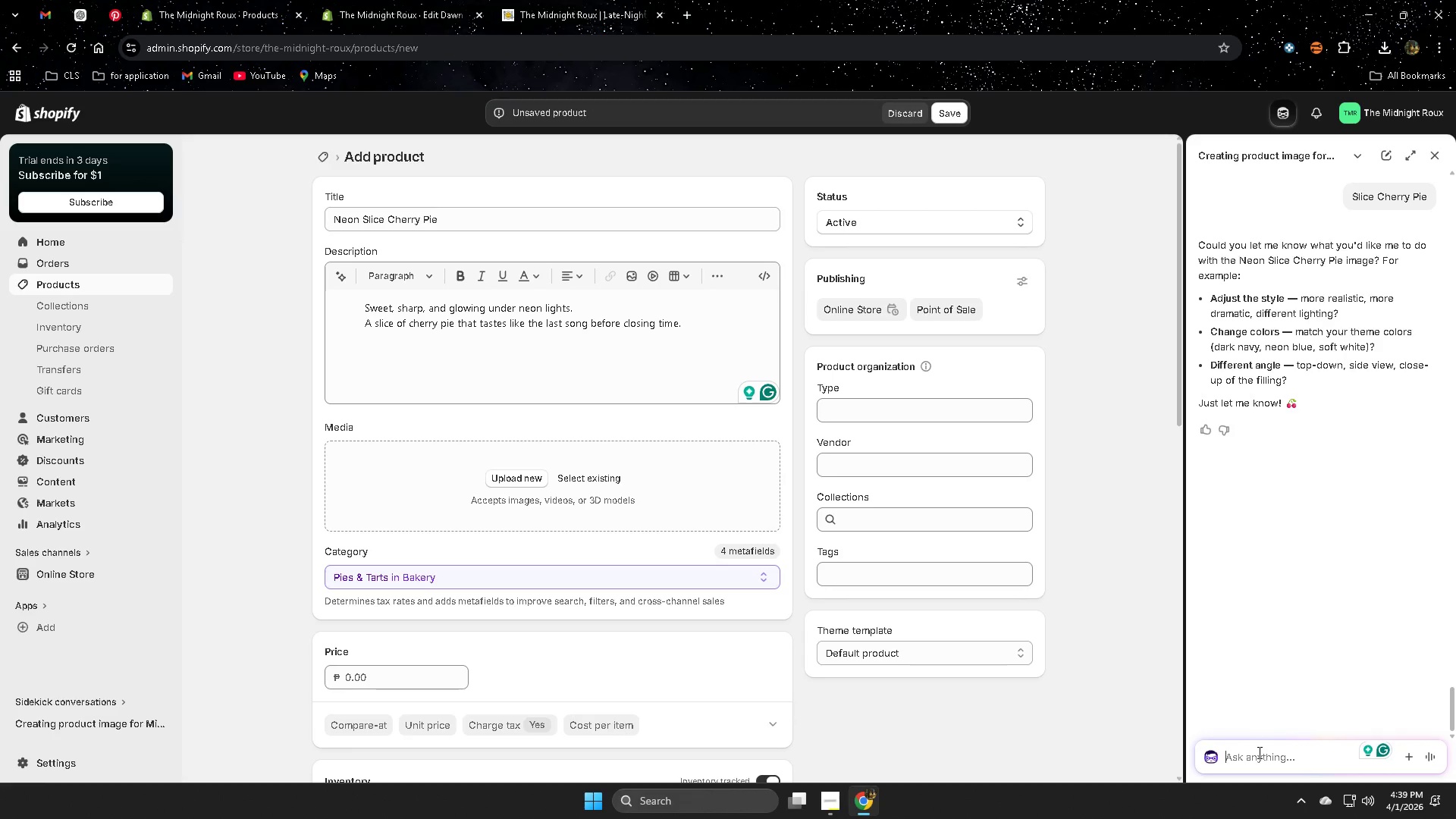 
type(make it more realistin)
key(Backspace)
type(k)
key(Backspace)
type(ck)
key(Backspace)
key(Backspace)
type(k)
key(Backspace)
type(c)
 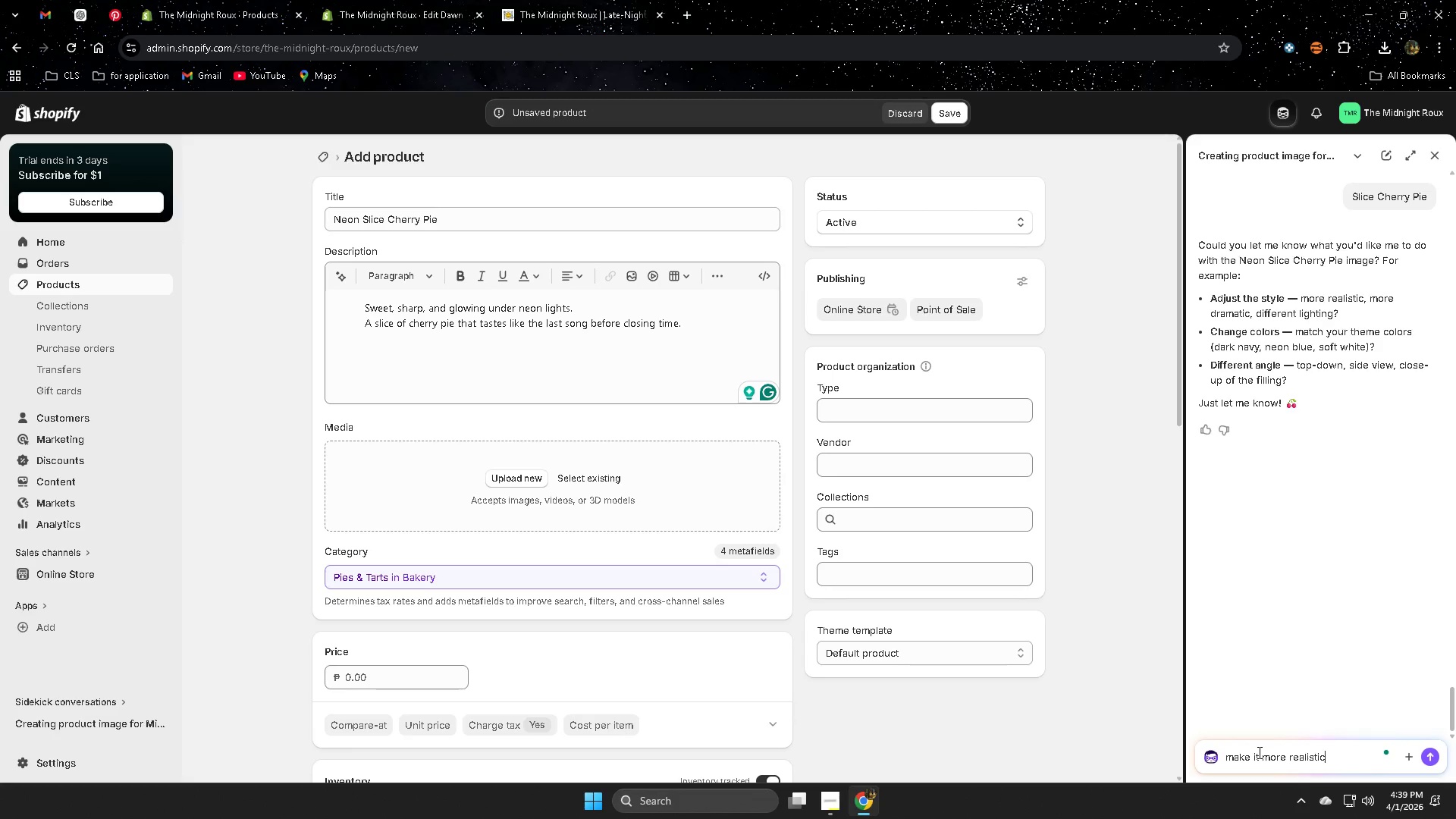 
key(Enter)
 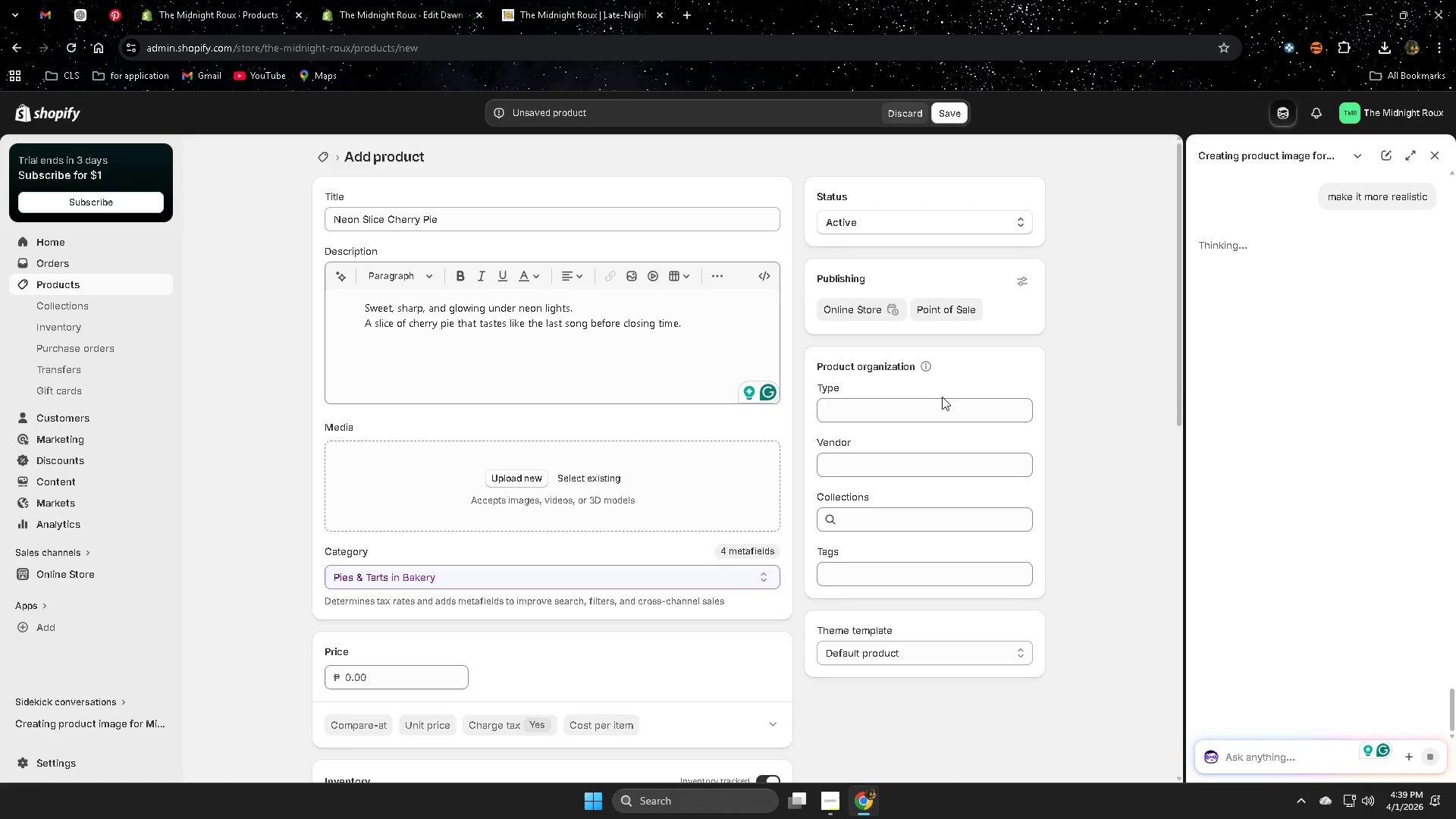 
left_click([245, 0])
 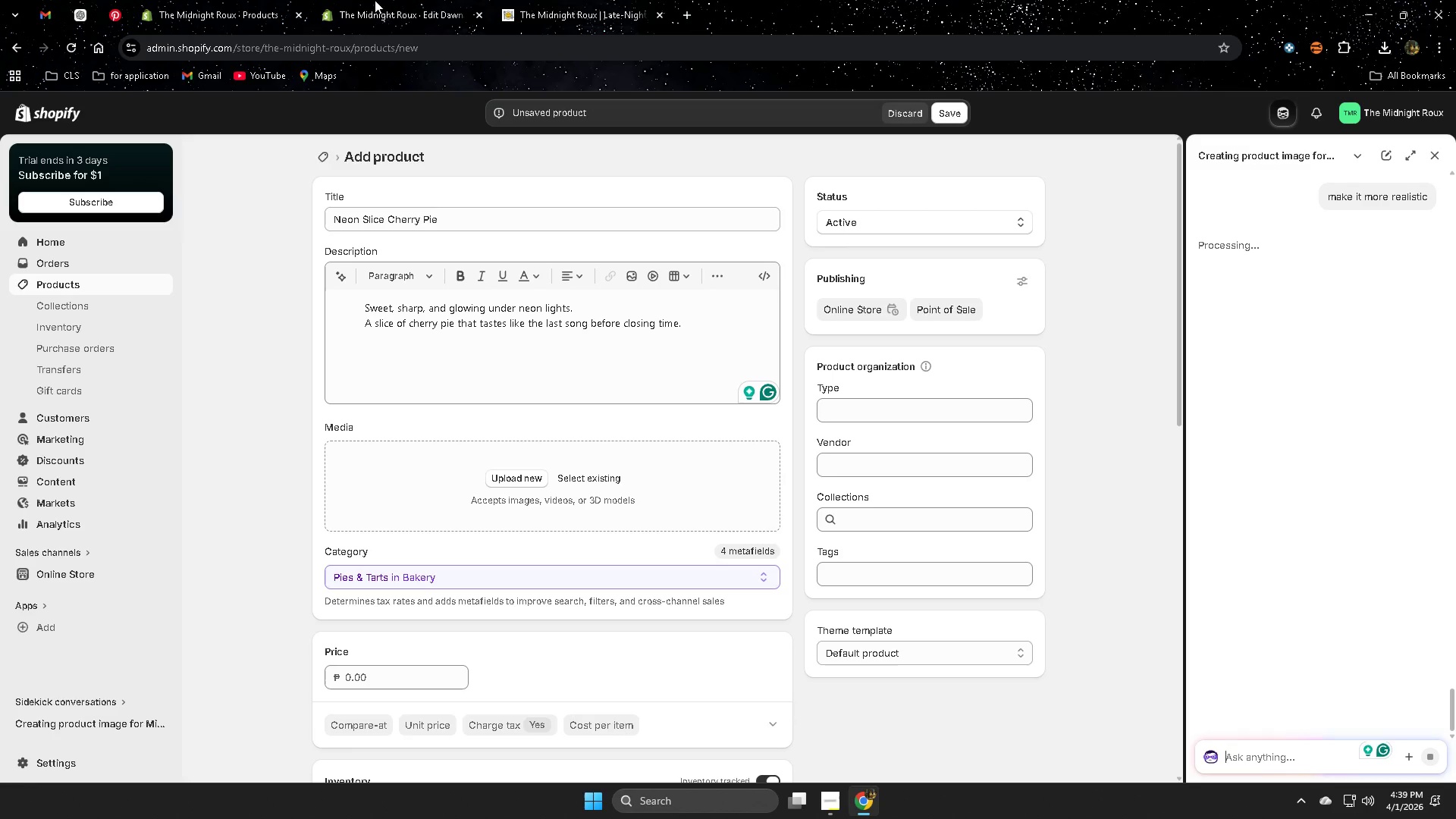 
left_click([366, 0])
 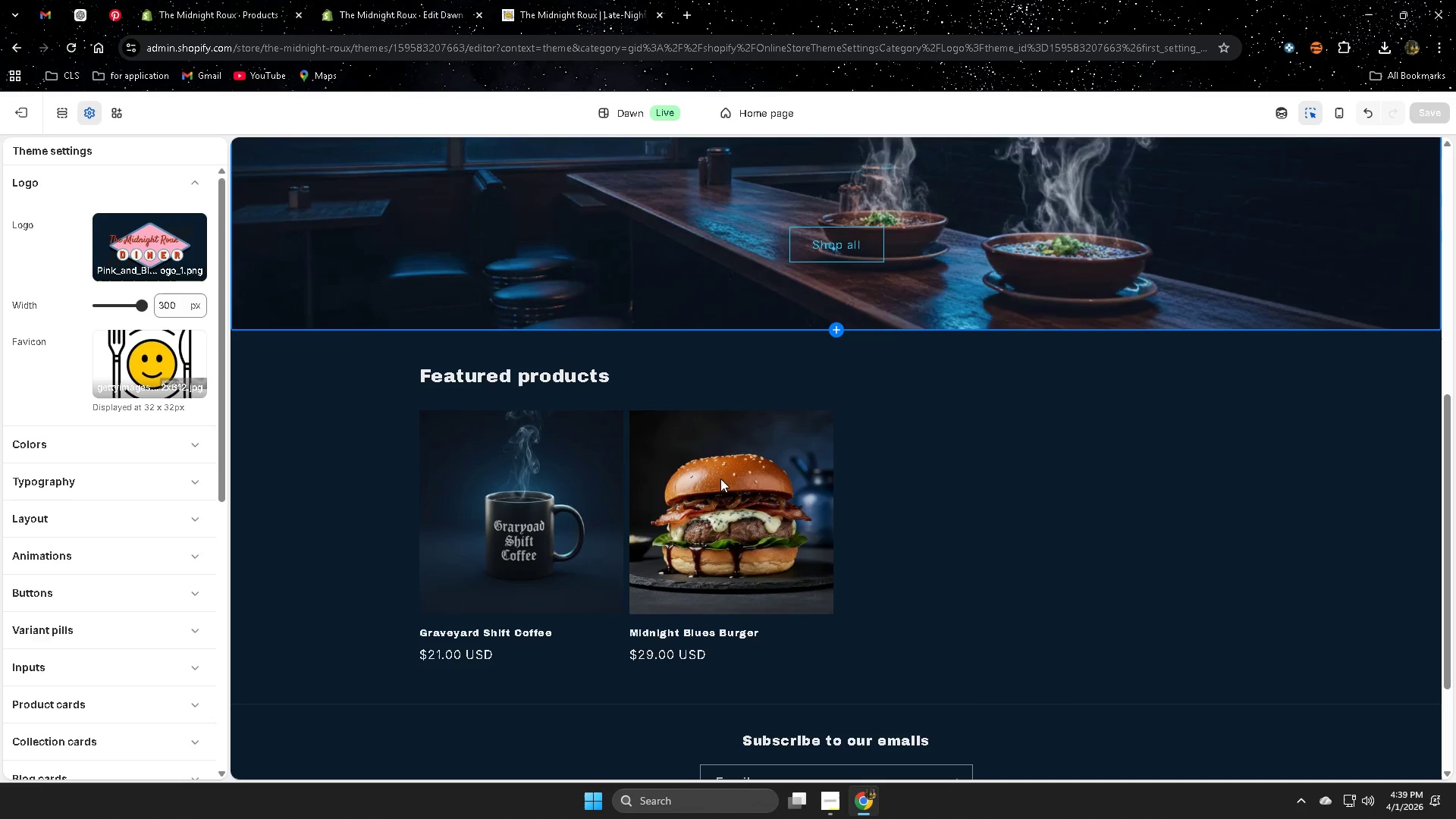 
scroll: coordinate [988, 559], scroll_direction: down, amount: 2.0
 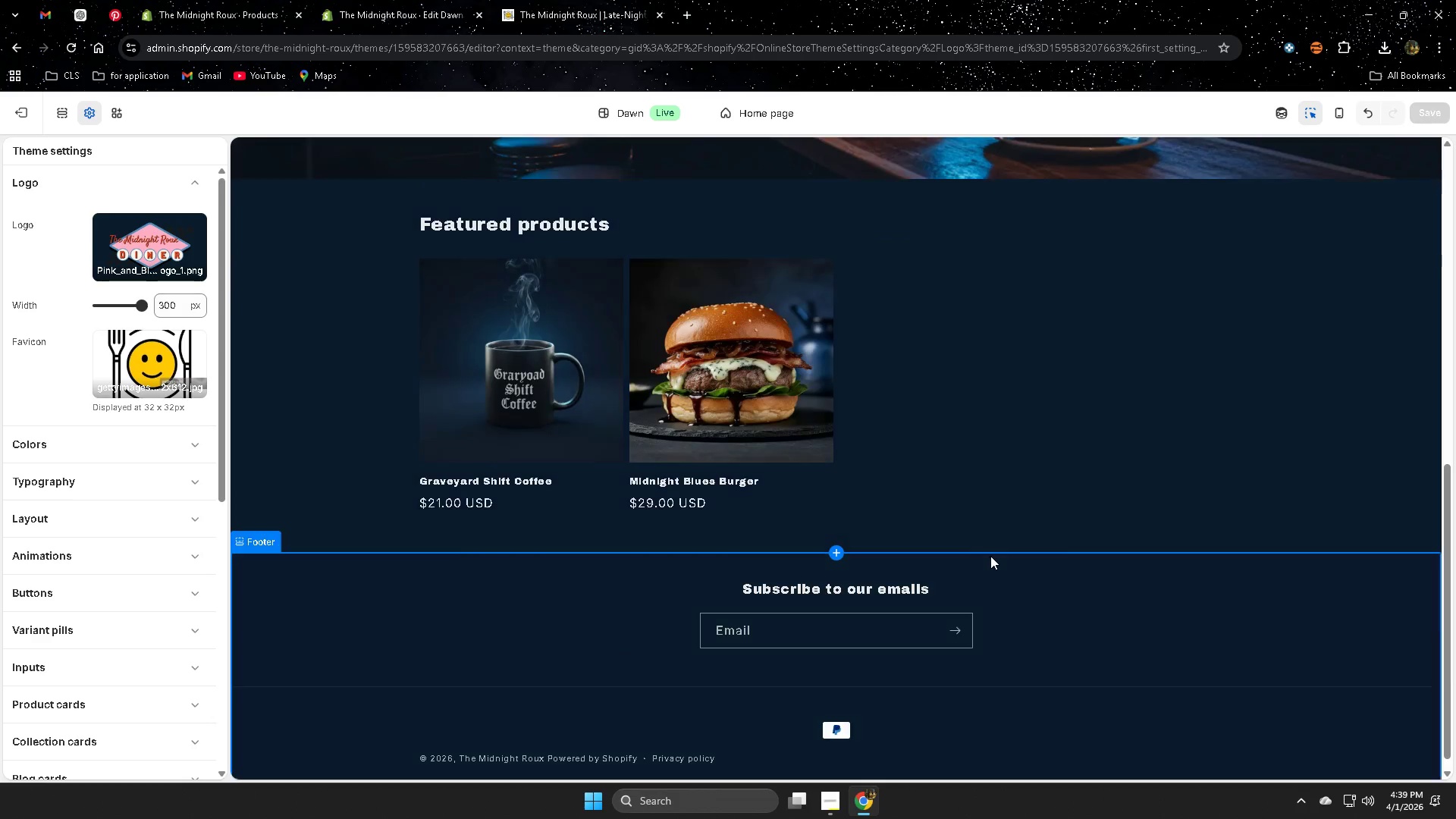 
scroll: coordinate [991, 556], scroll_direction: none, amount: 0.0
 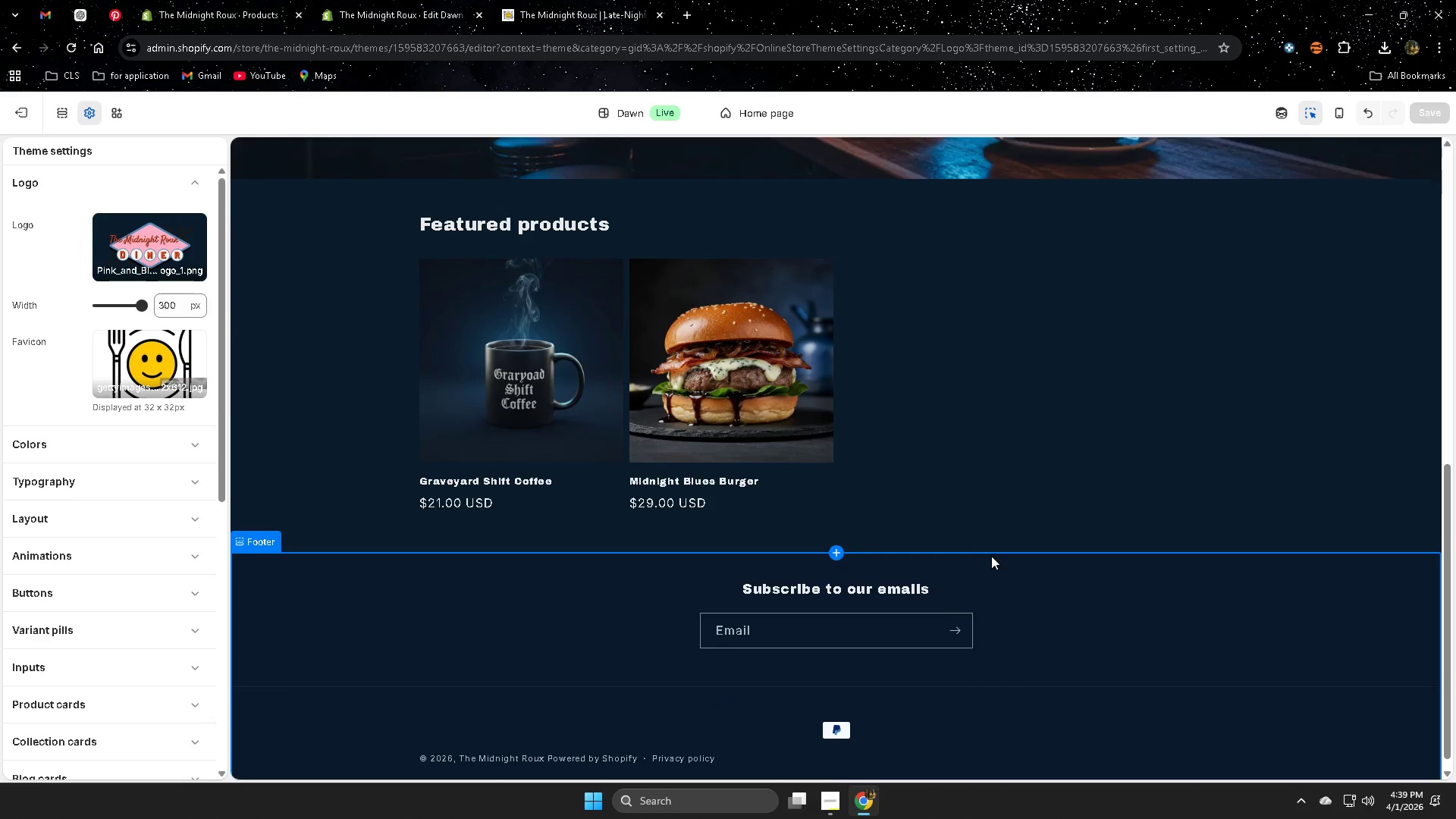 
scroll: coordinate [993, 551], scroll_direction: up, amount: 2.0
 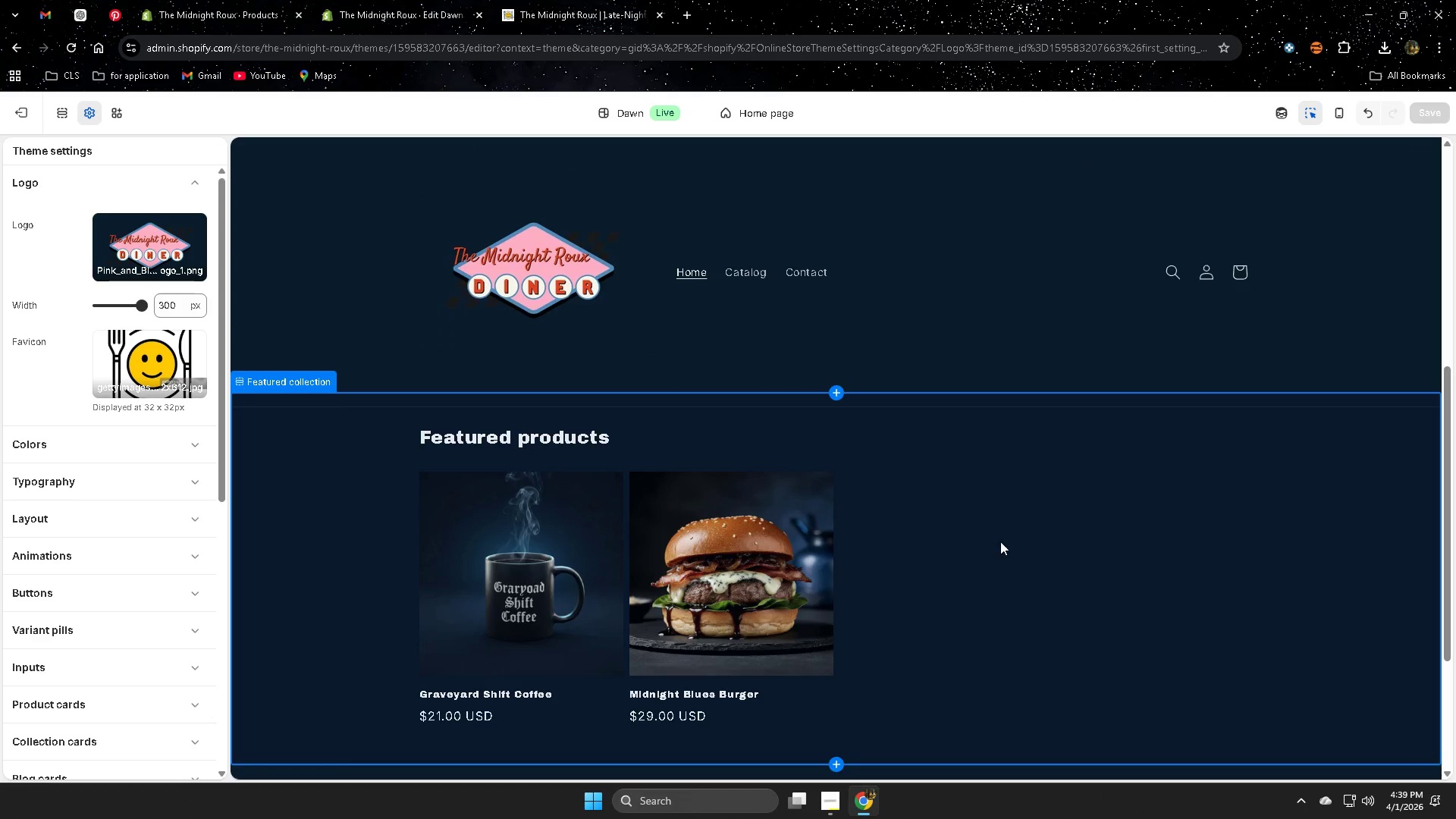 
scroll: coordinate [995, 541], scroll_direction: down, amount: 2.0
 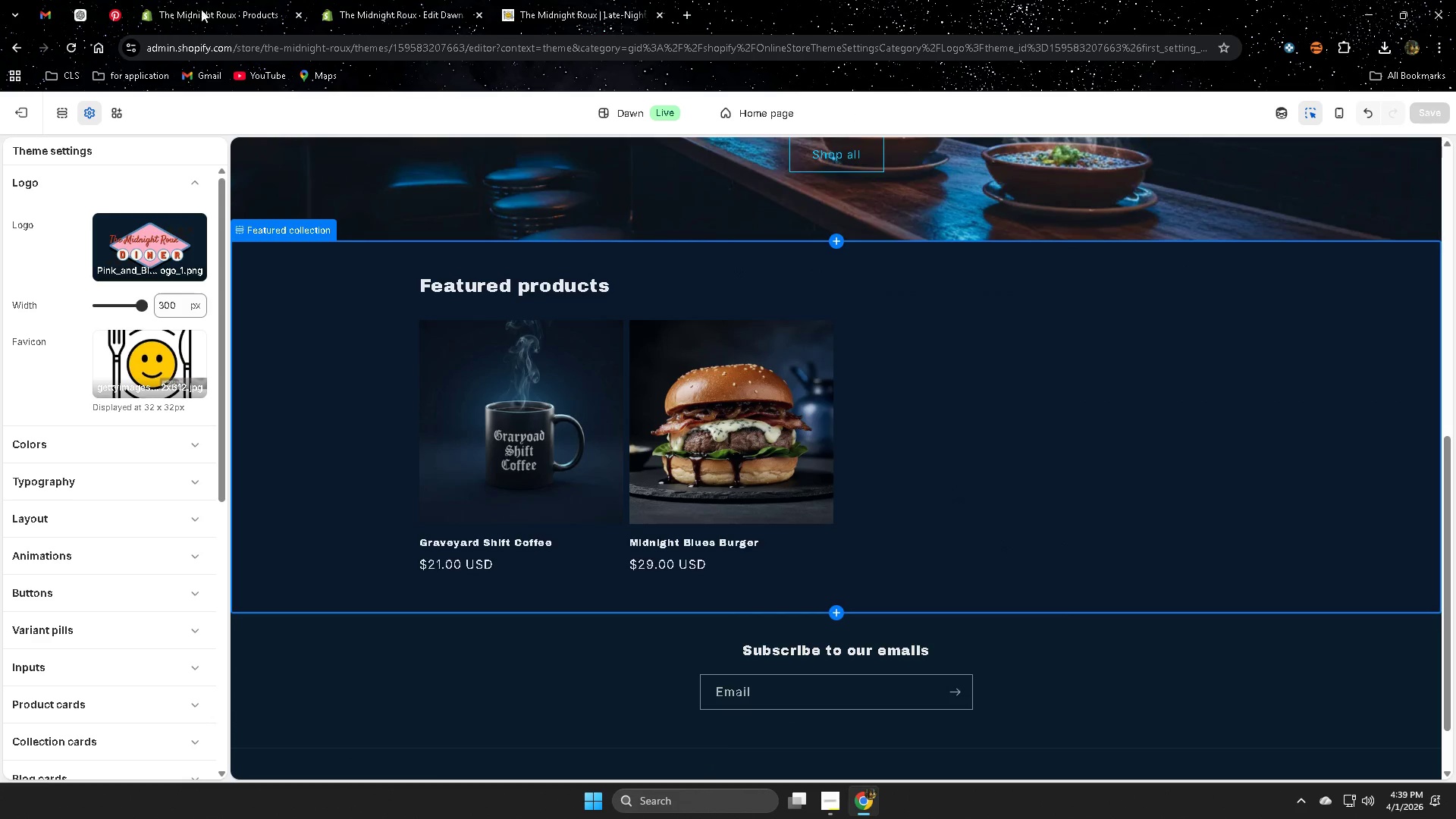 
left_click([830, 806])